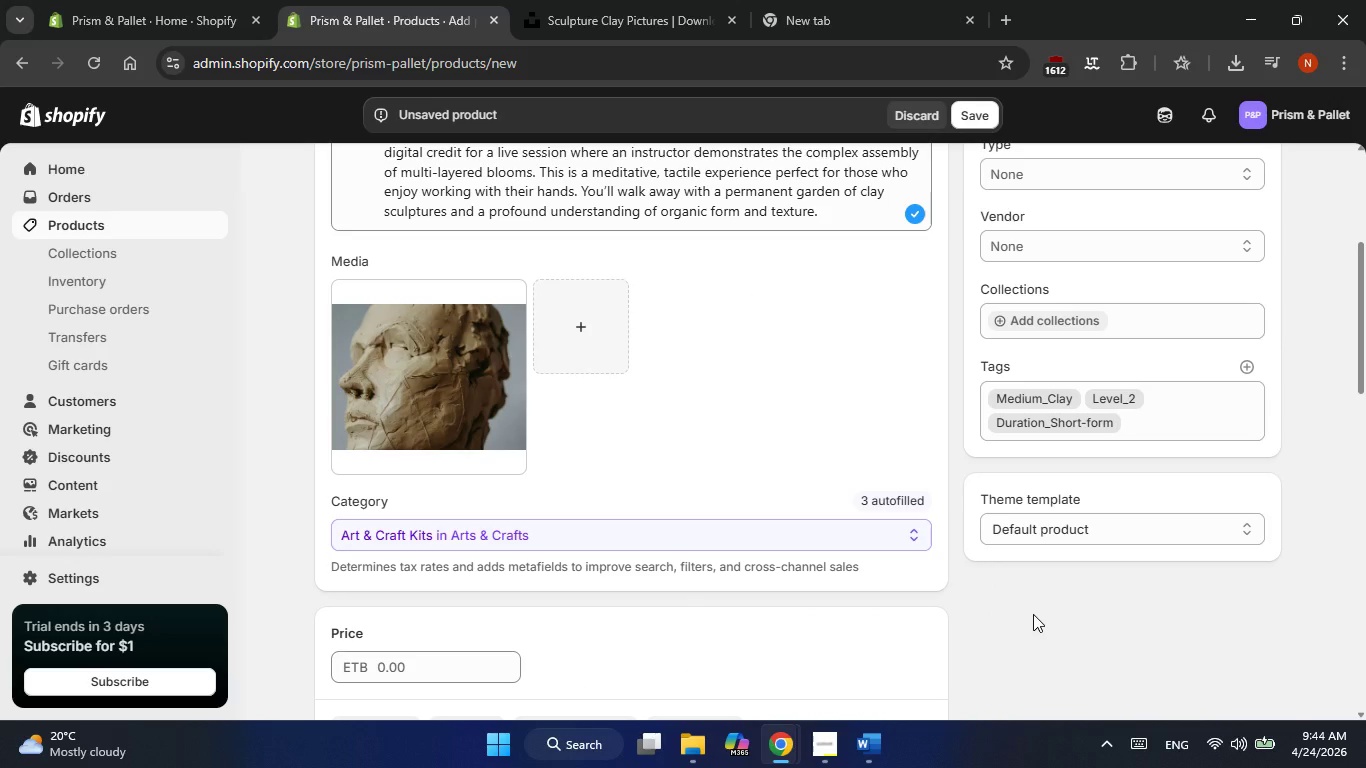 
scroll: coordinate [1033, 614], scroll_direction: down, amount: 3.0
 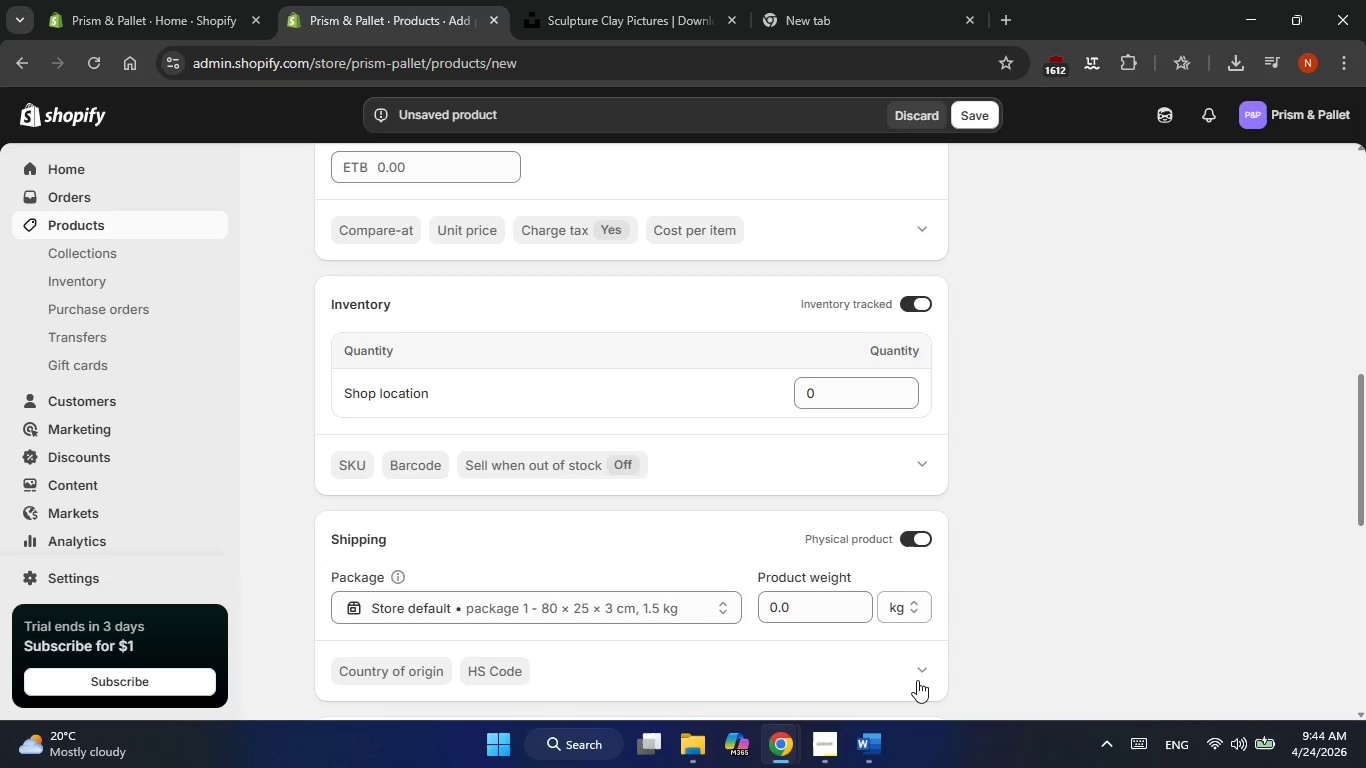 
left_click([879, 751])
 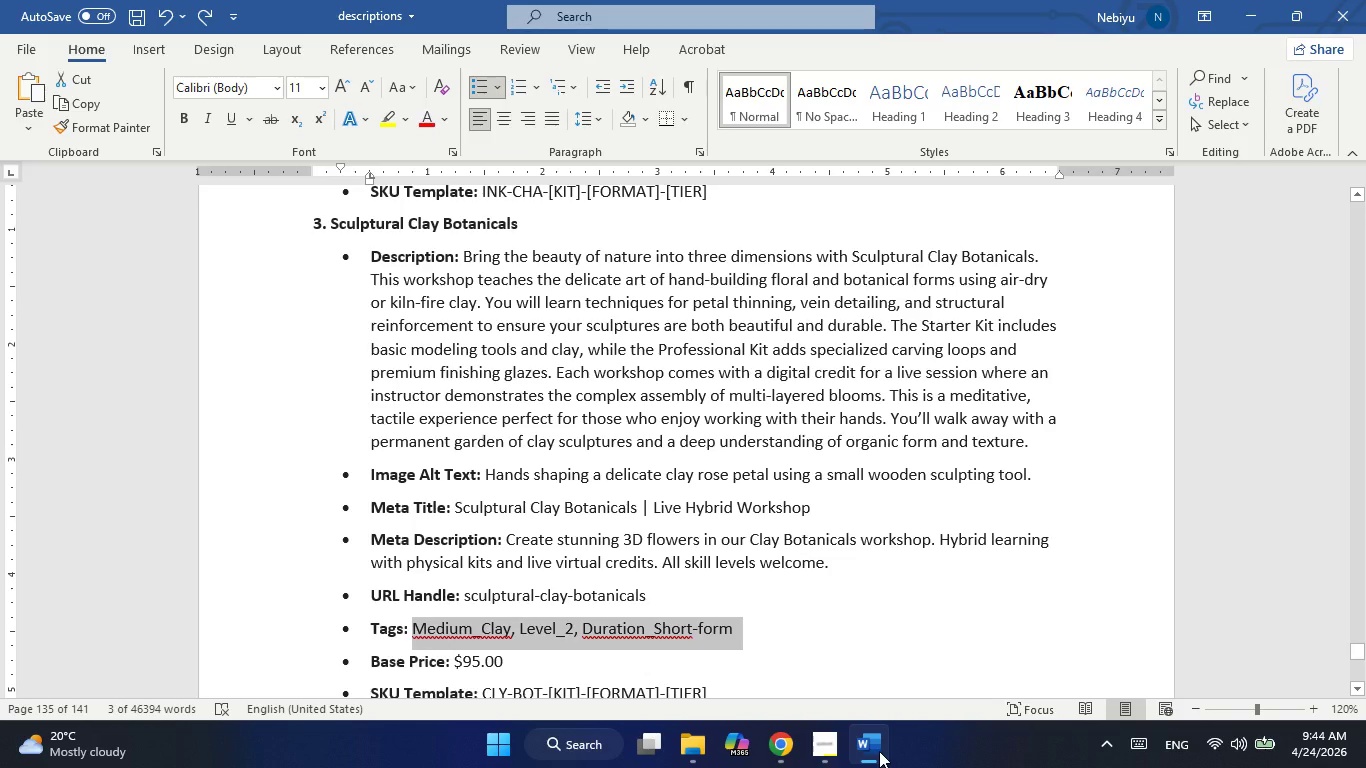 
left_click([879, 751])
 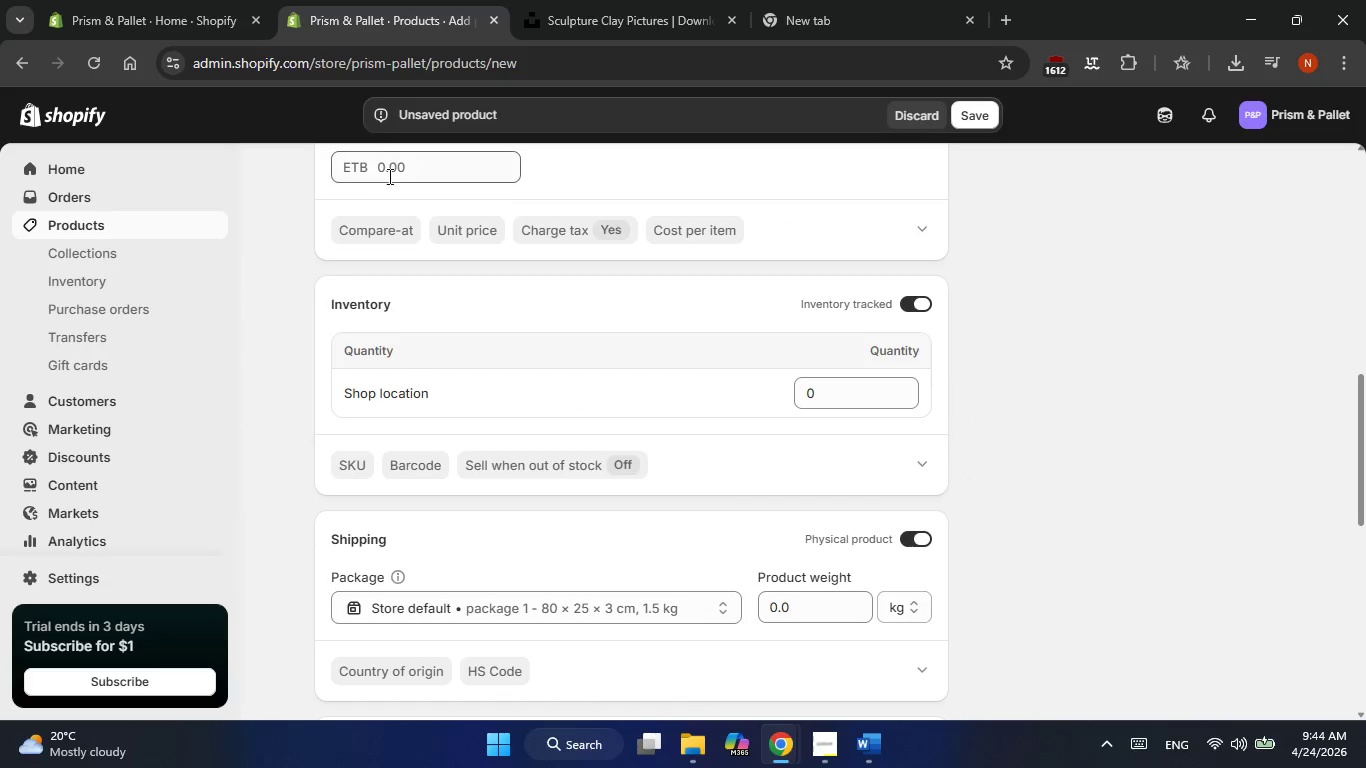 
left_click([398, 167])
 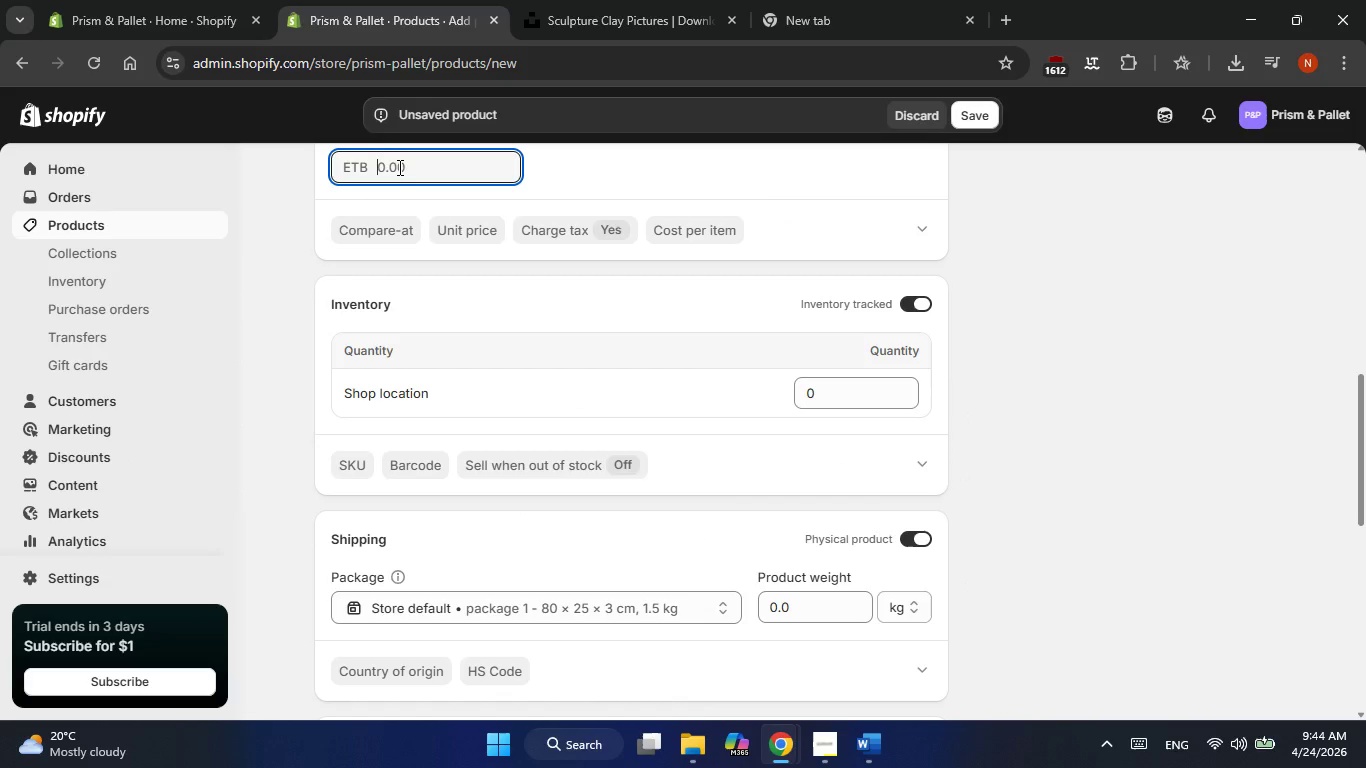 
key(Numpad9)
 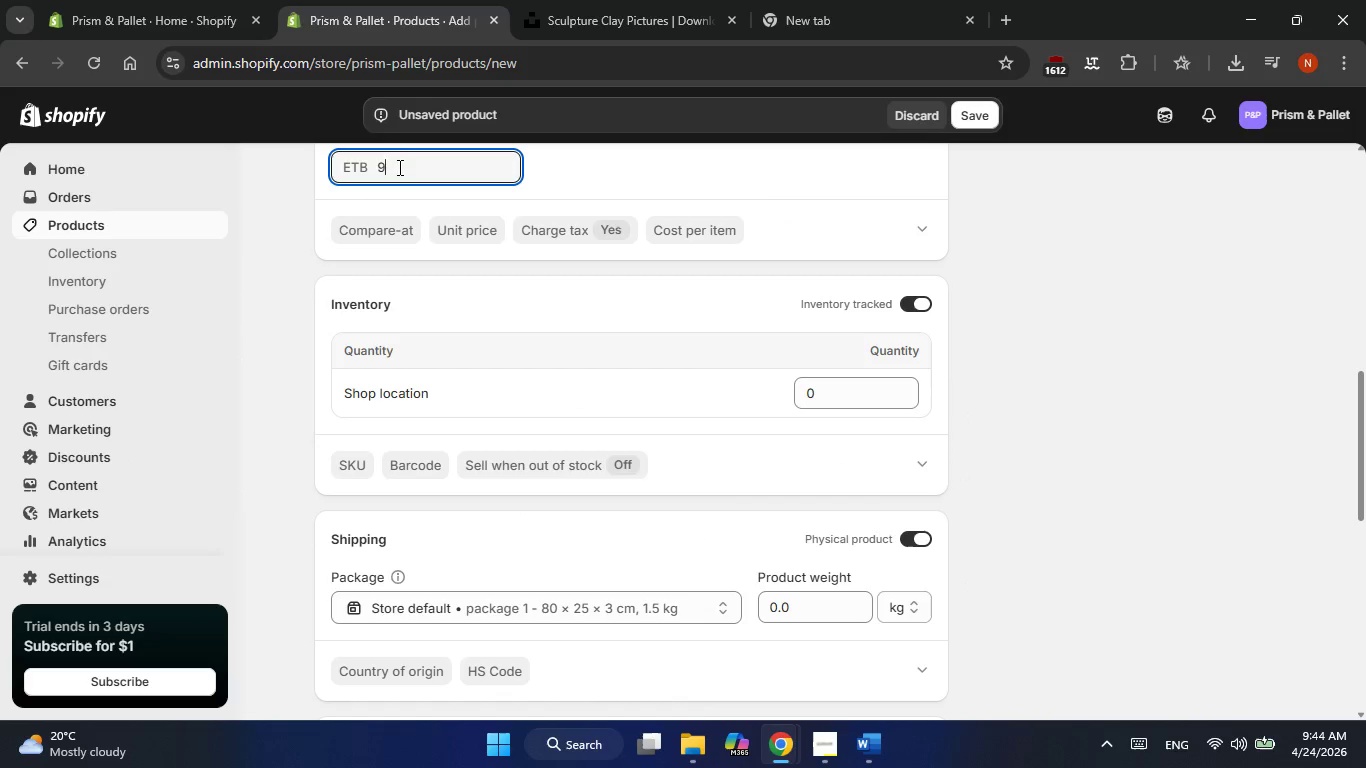 
key(Numpad5)
 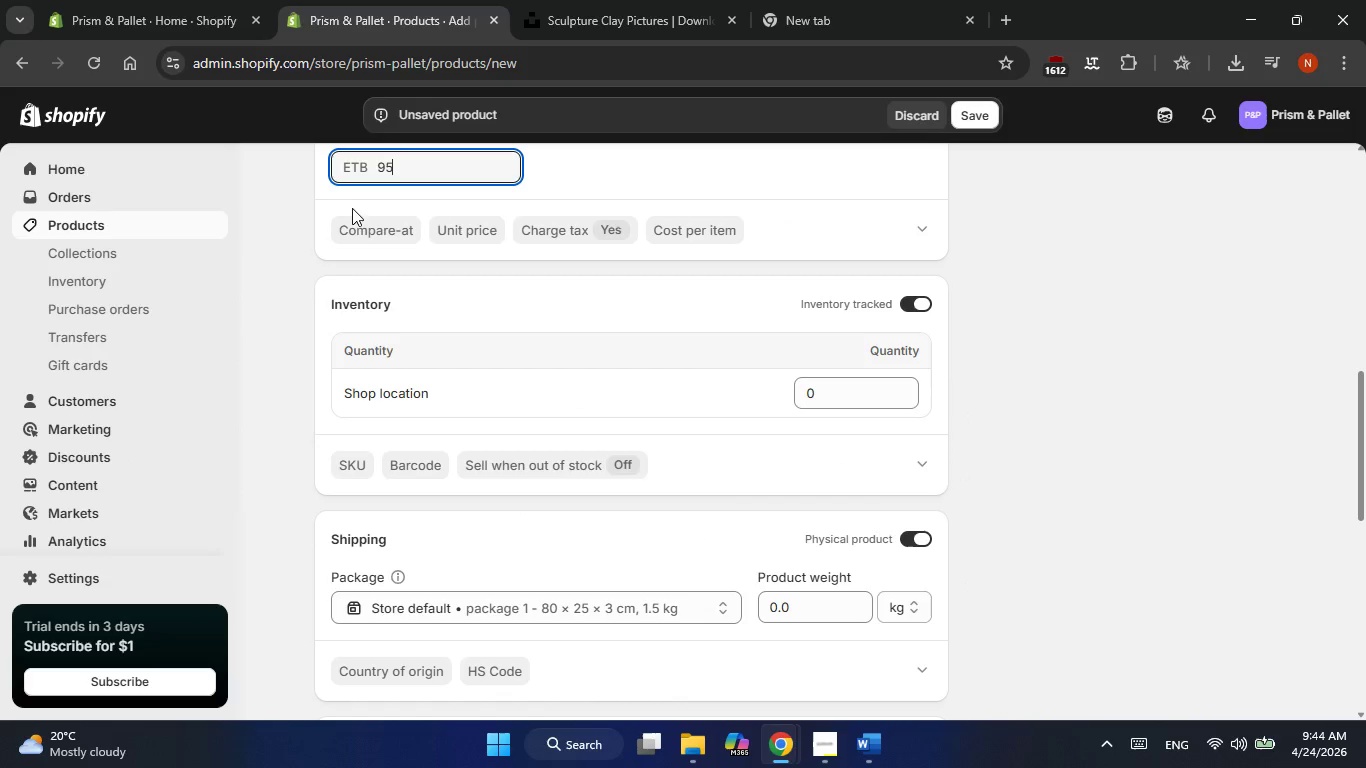 
left_click([352, 226])
 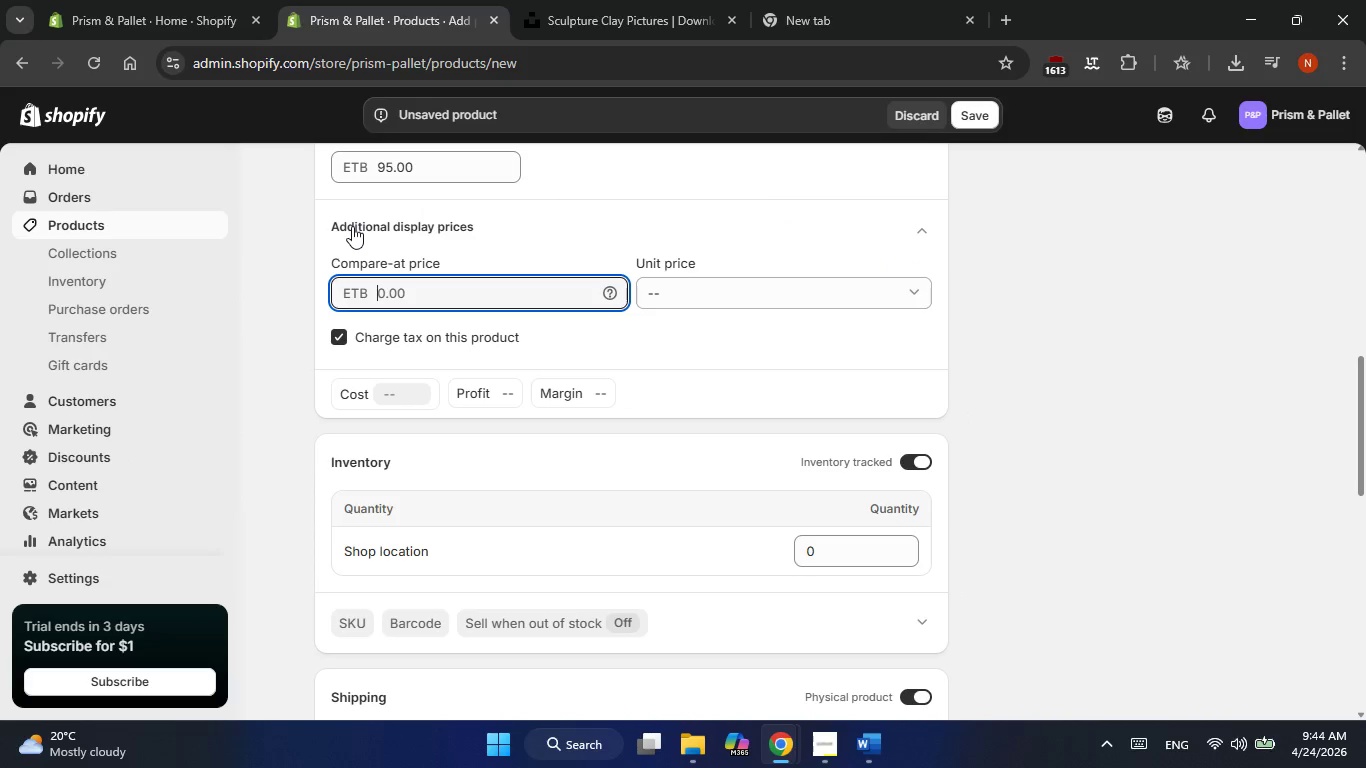 
key(Numpad1)
 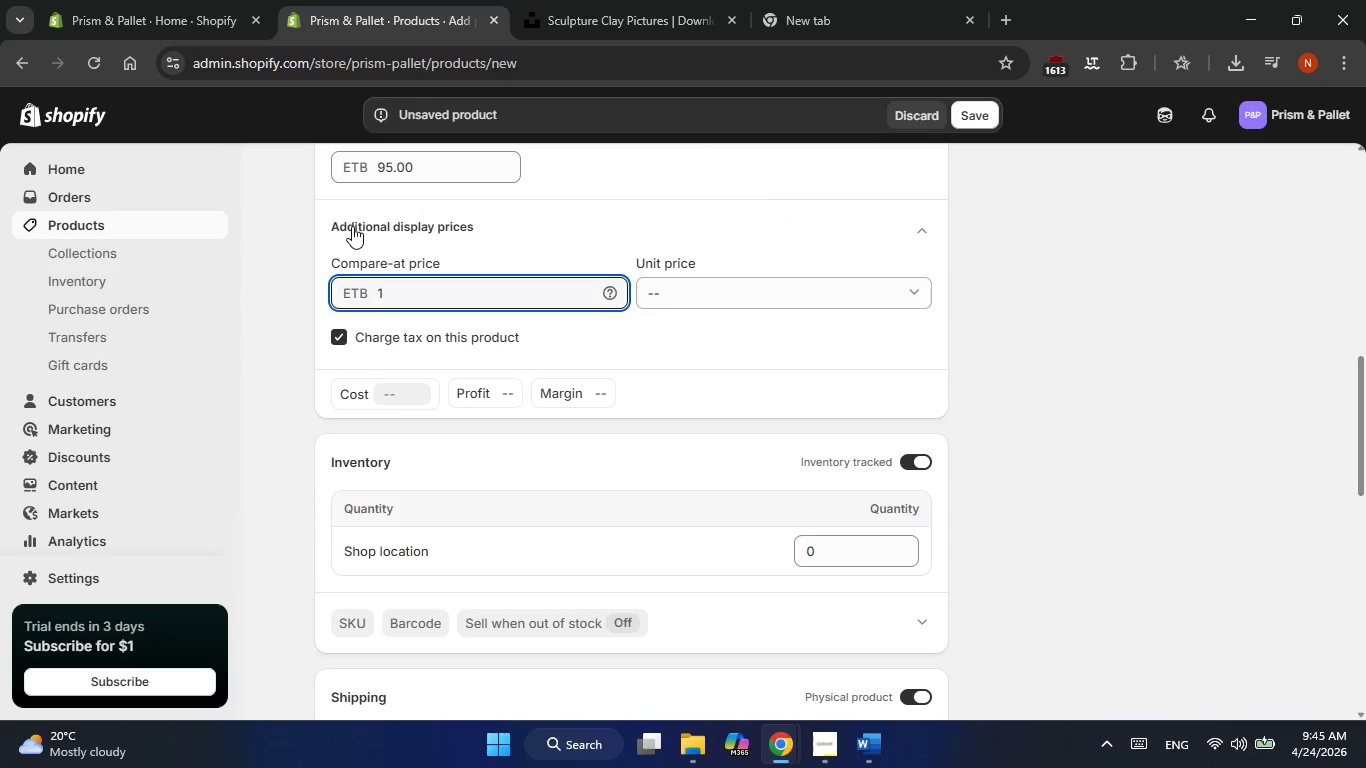 
key(Numpad0)
 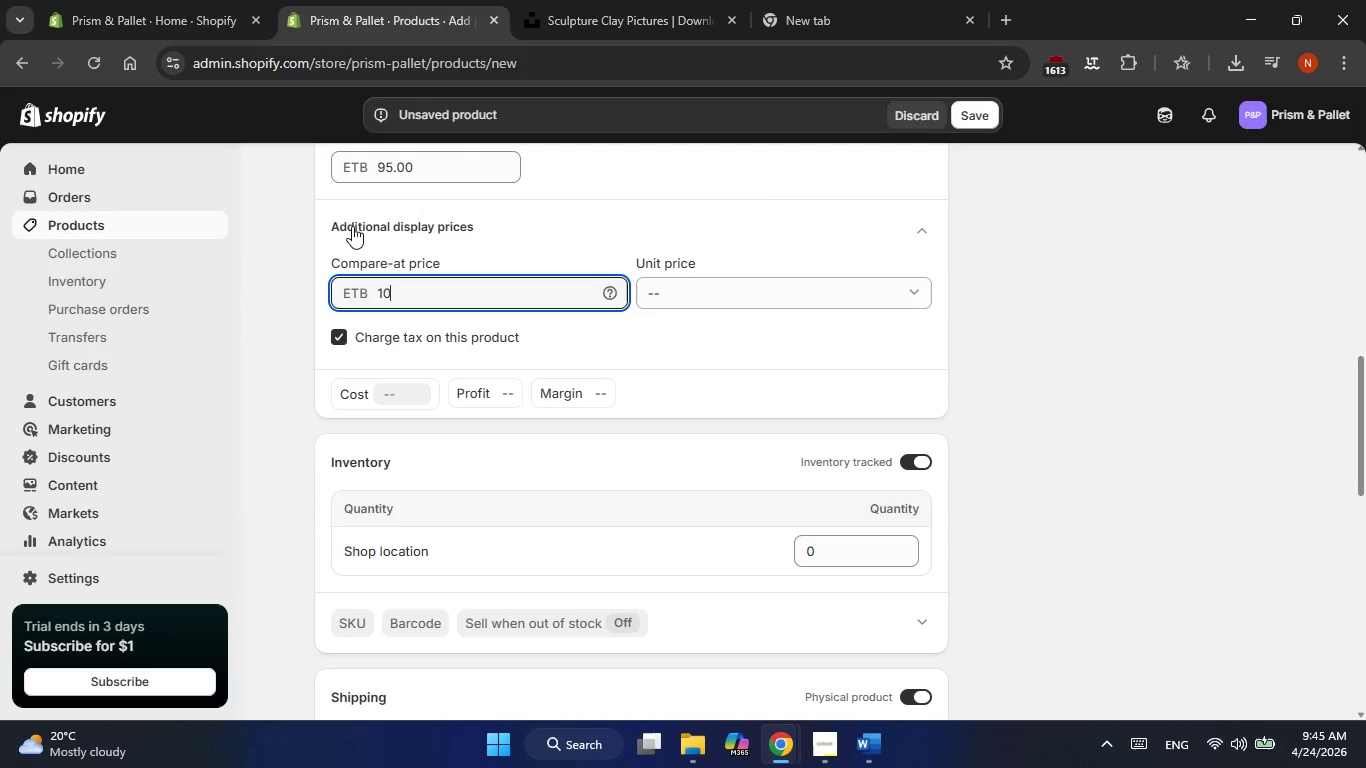 
key(Backspace)
 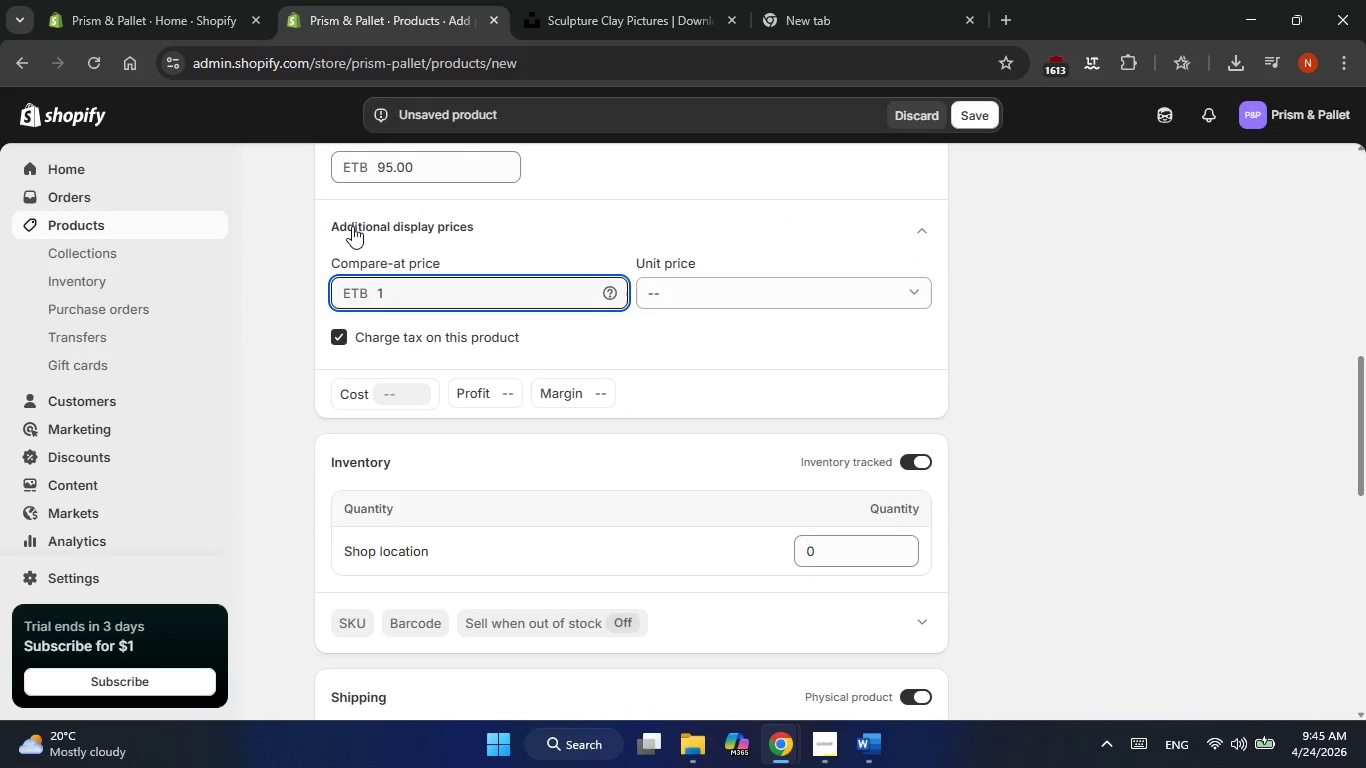 
key(Numpad1)
 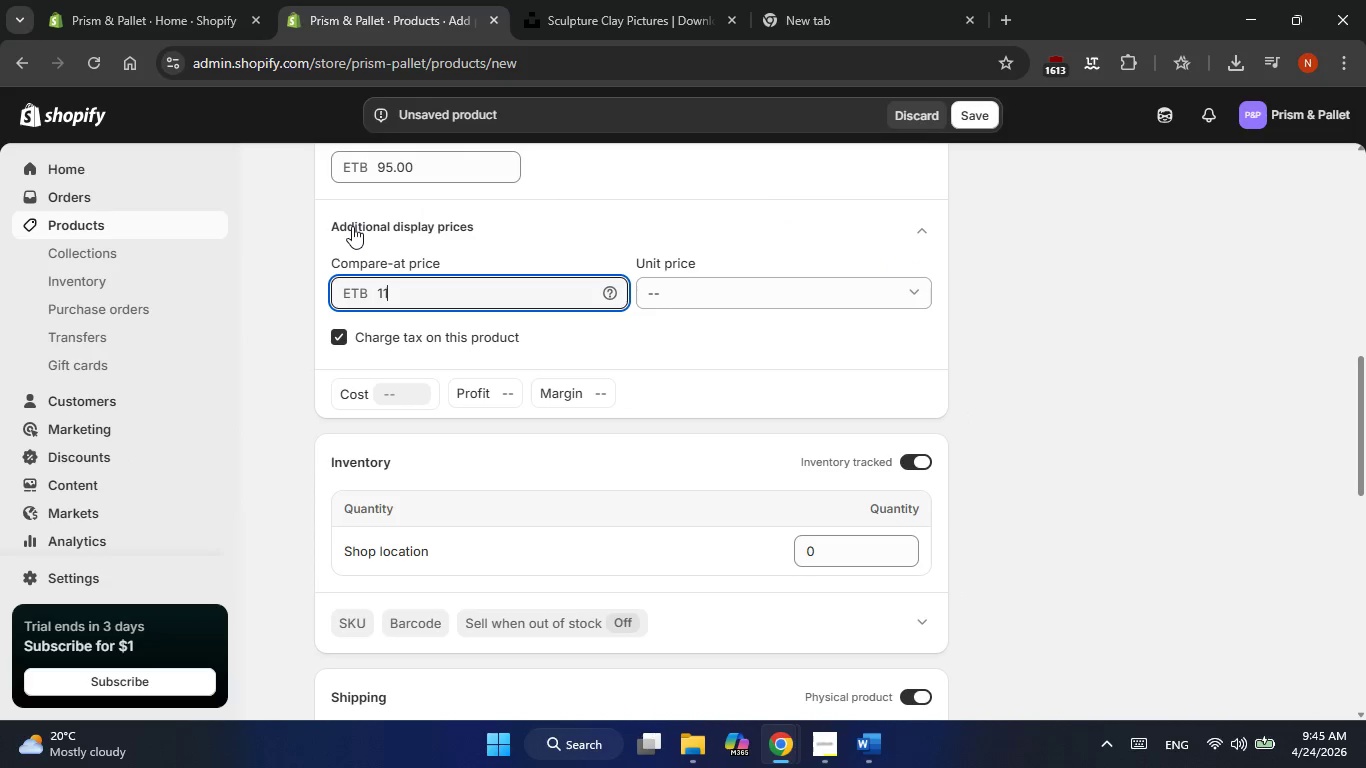 
key(Numpad0)
 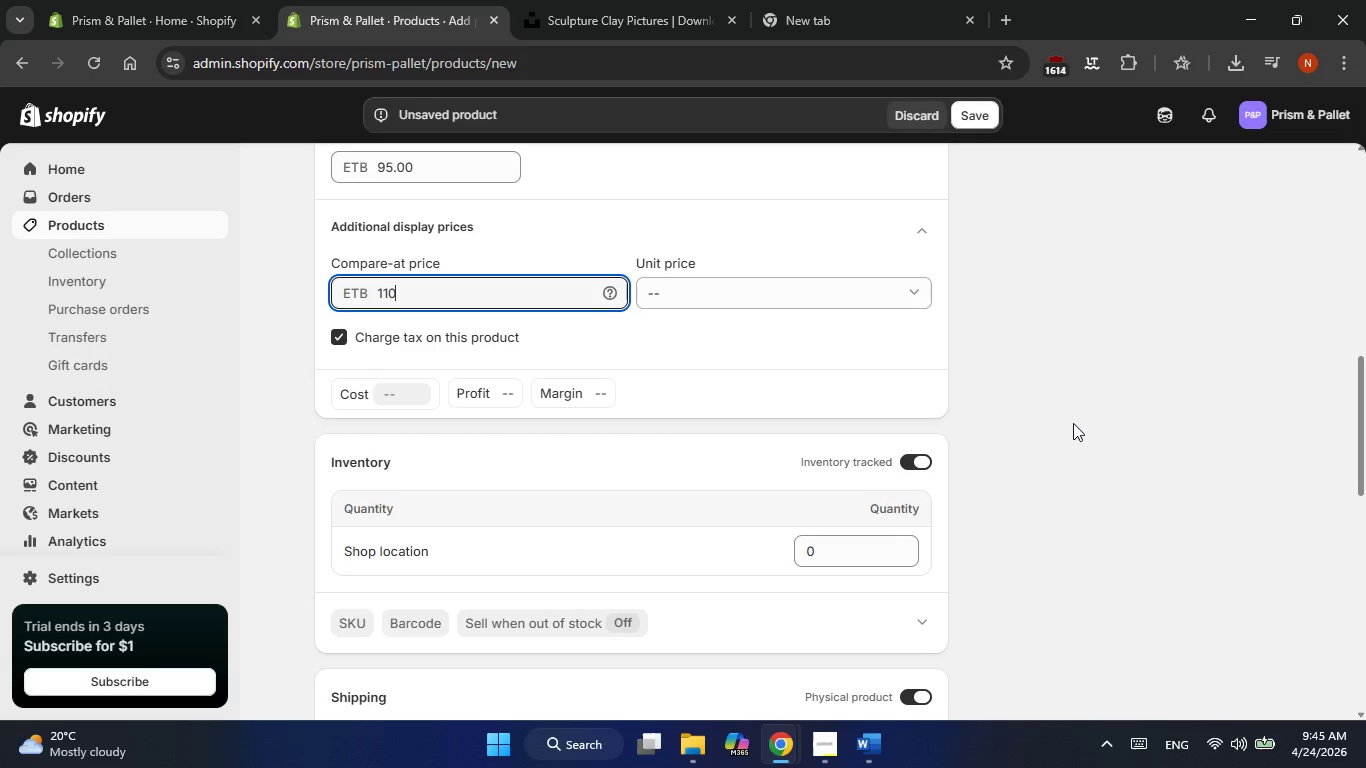 
scroll: coordinate [878, 442], scroll_direction: none, amount: 0.0
 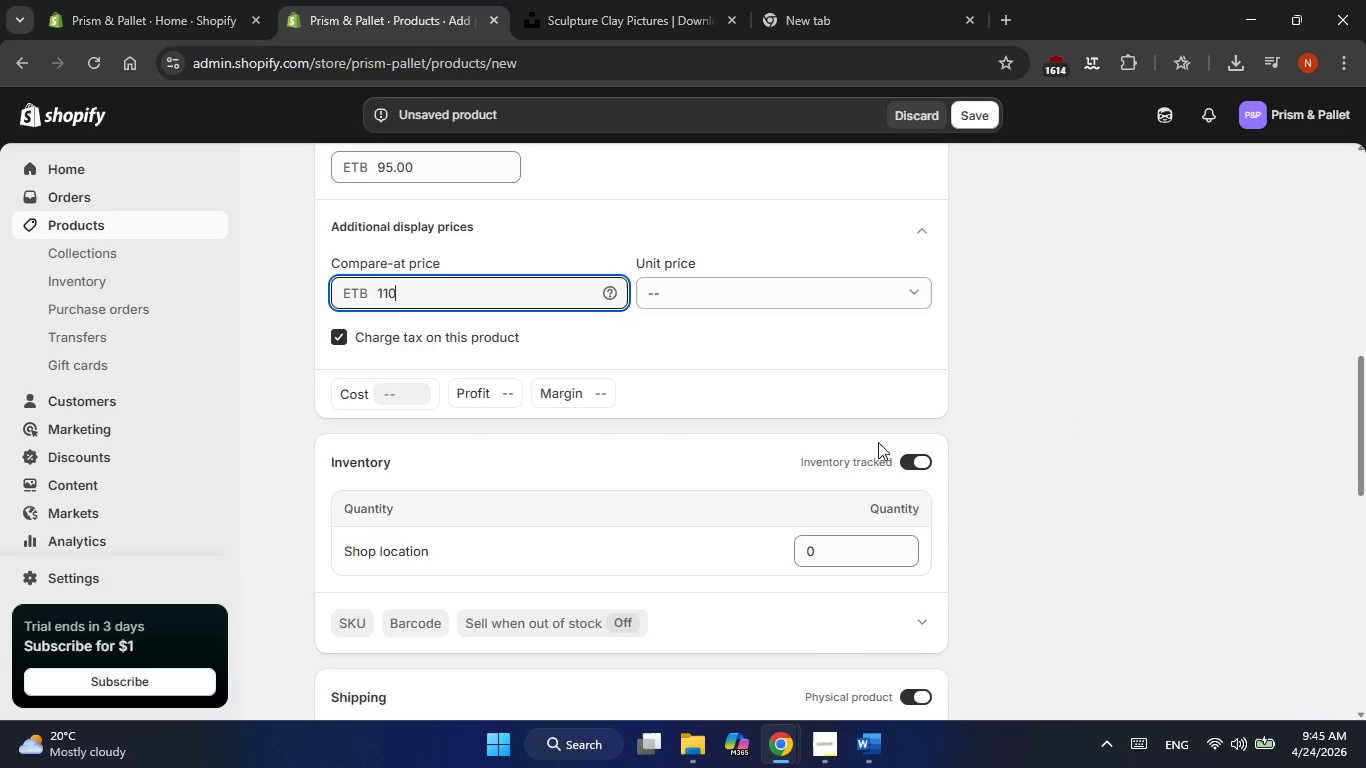 
scroll: coordinate [878, 442], scroll_direction: down, amount: 1.0
 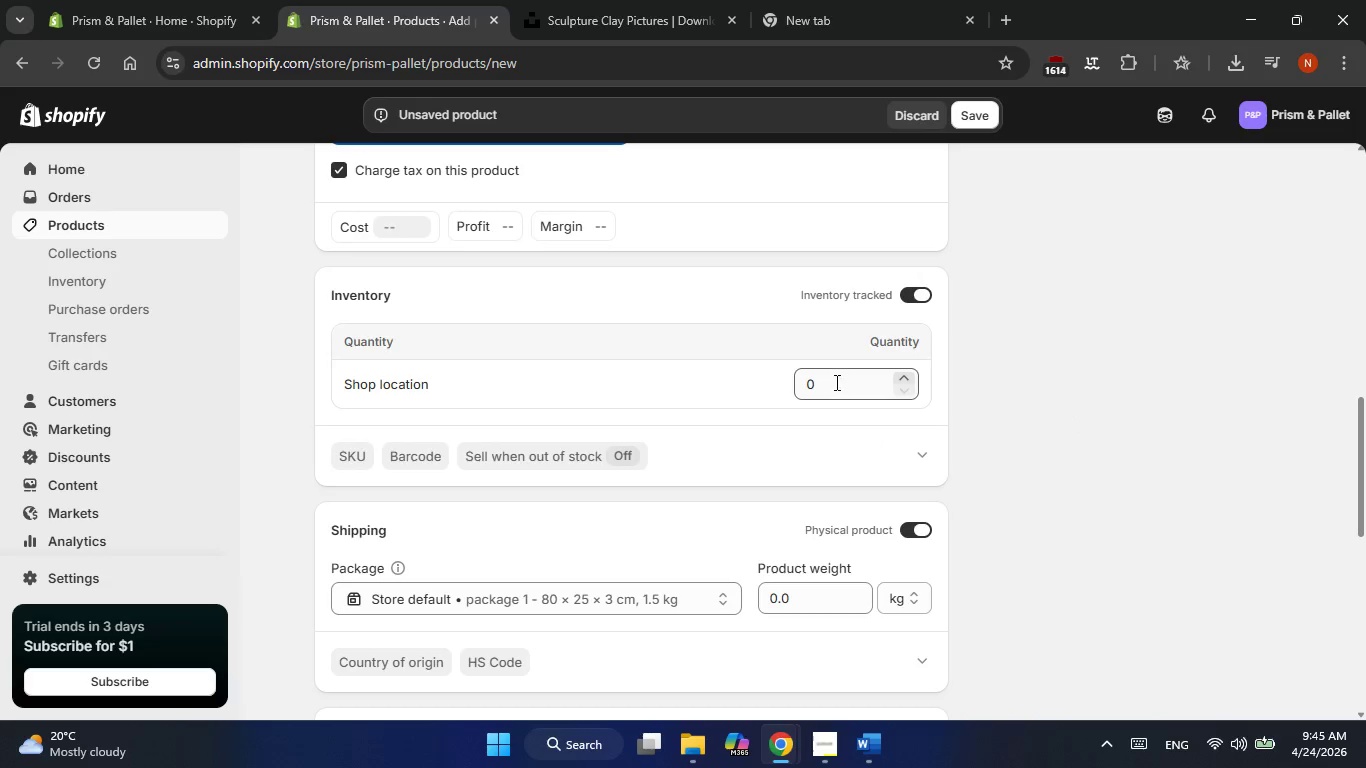 
left_click([835, 382])
 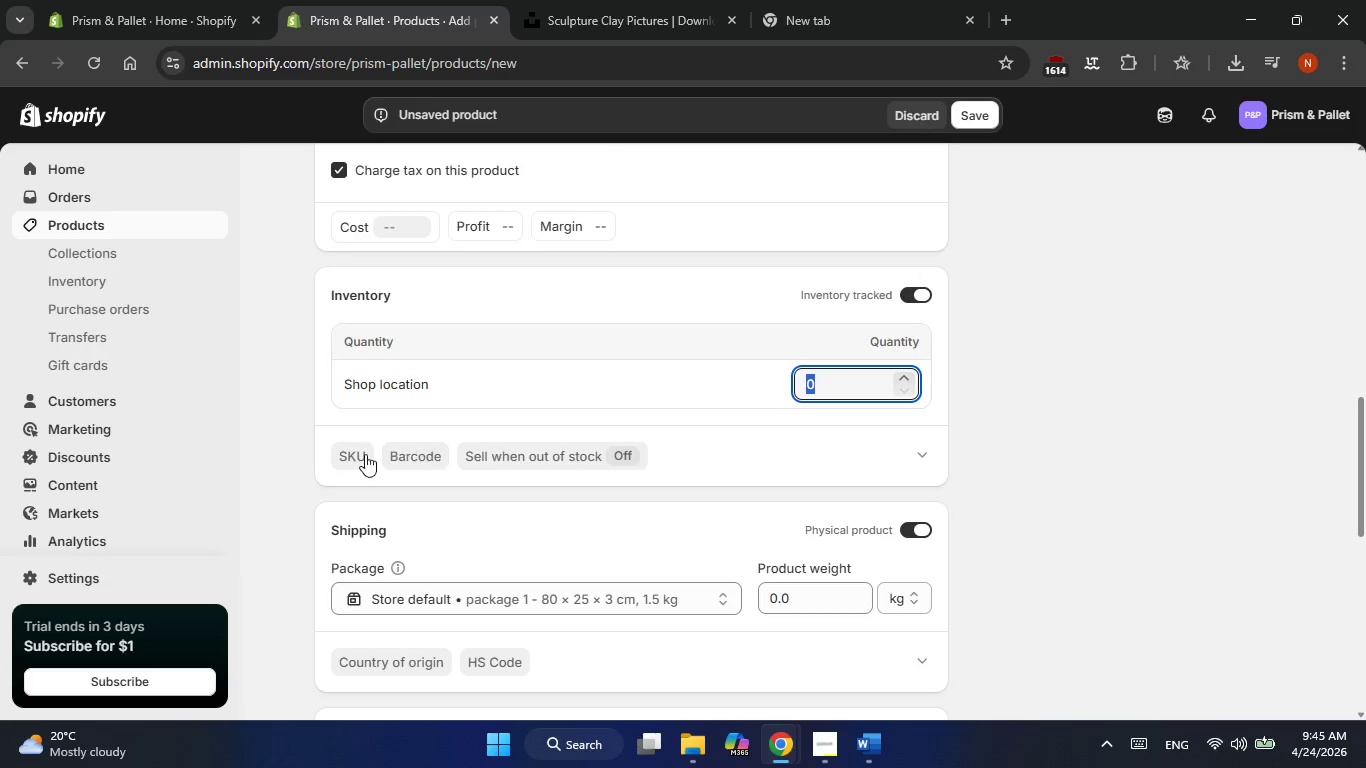 
left_click([348, 455])
 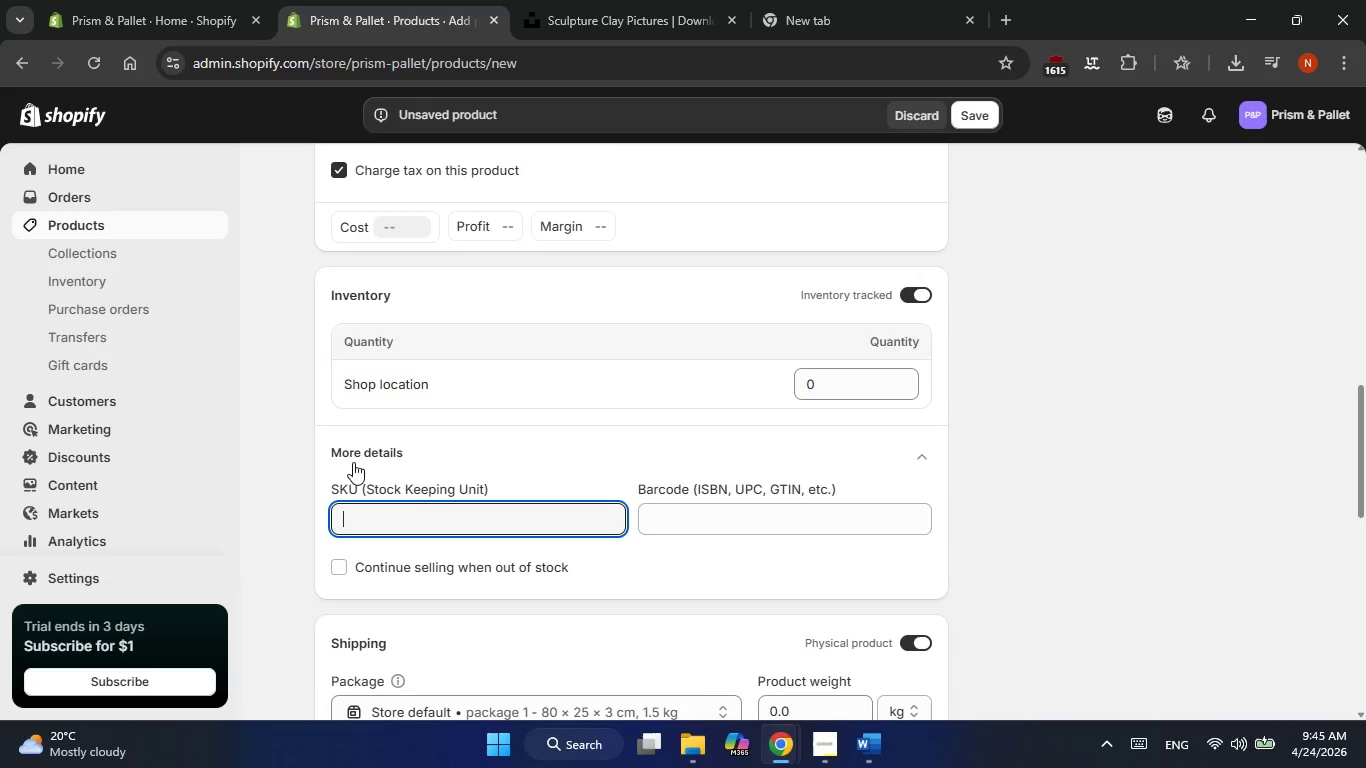 
type(INK)
 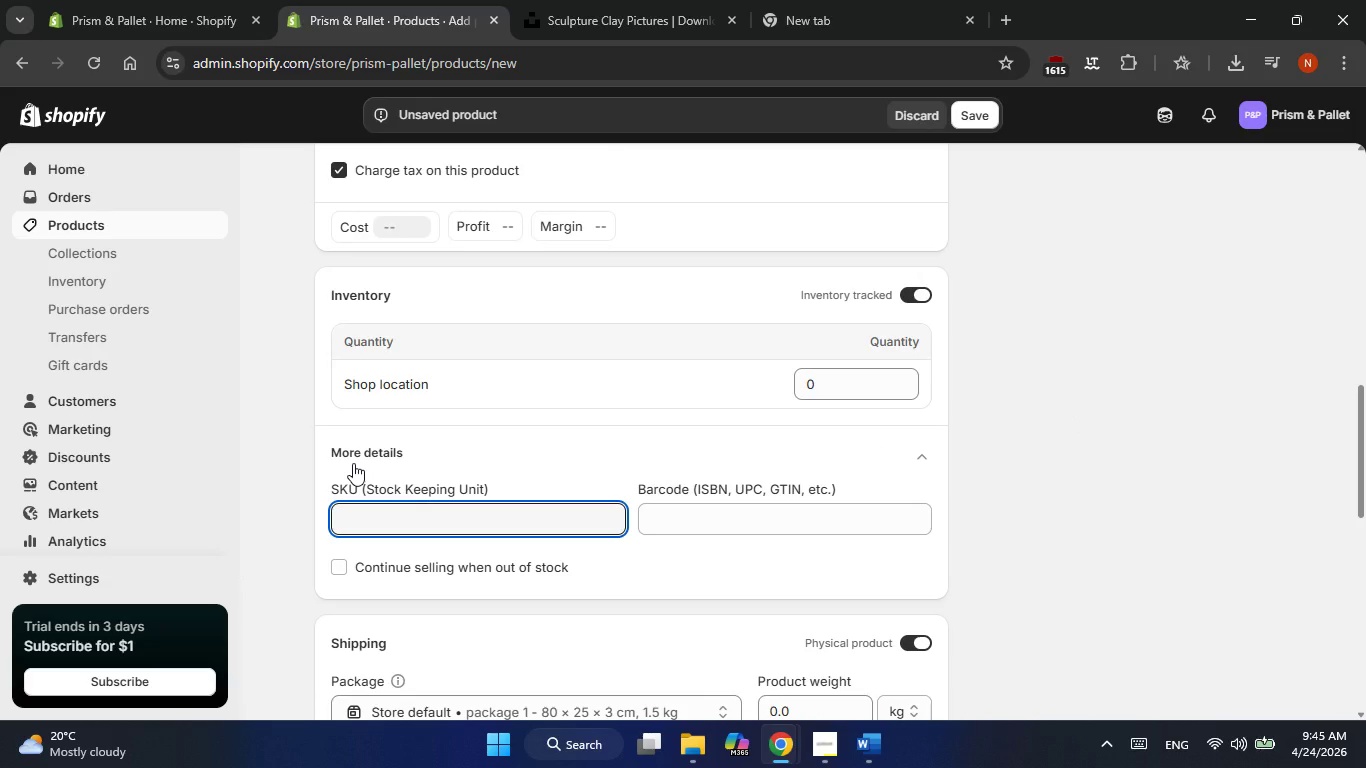 
left_click([353, 508])
 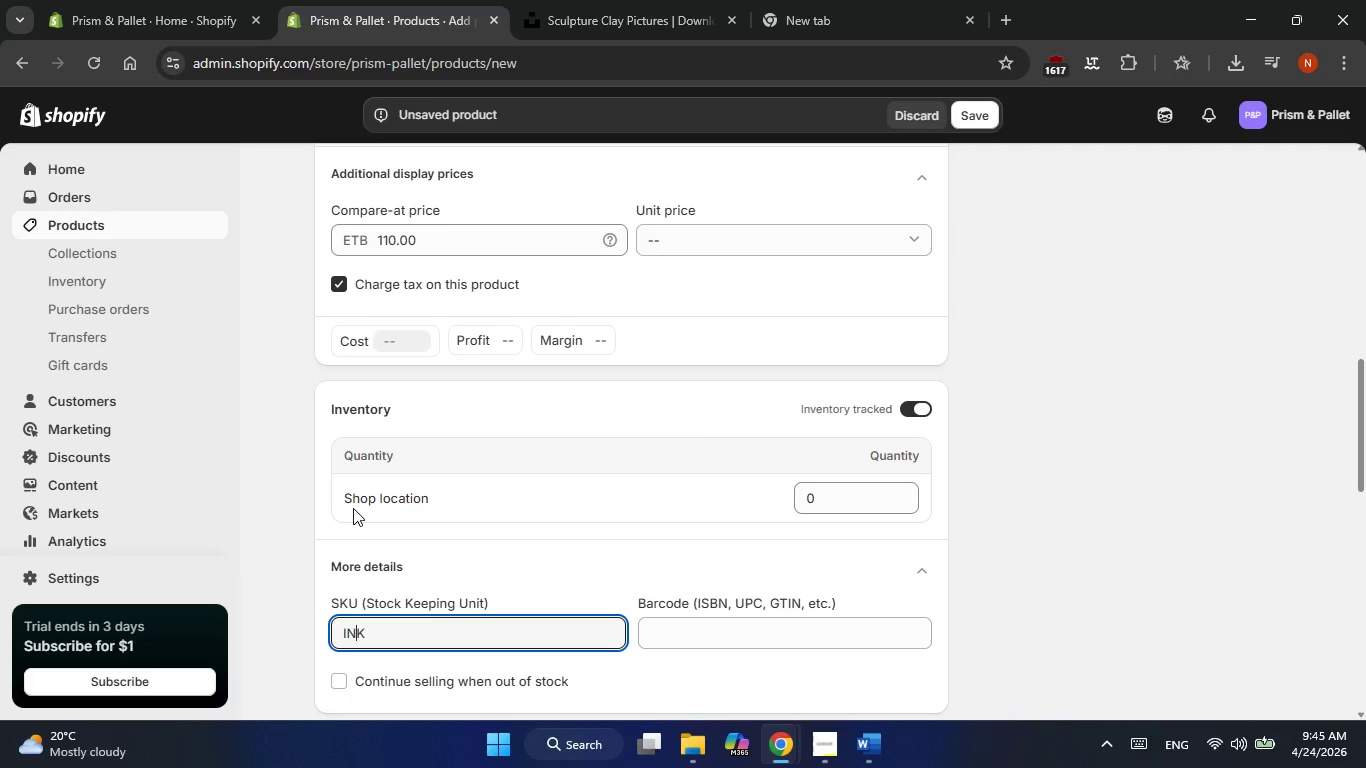 
wait(16.0)
 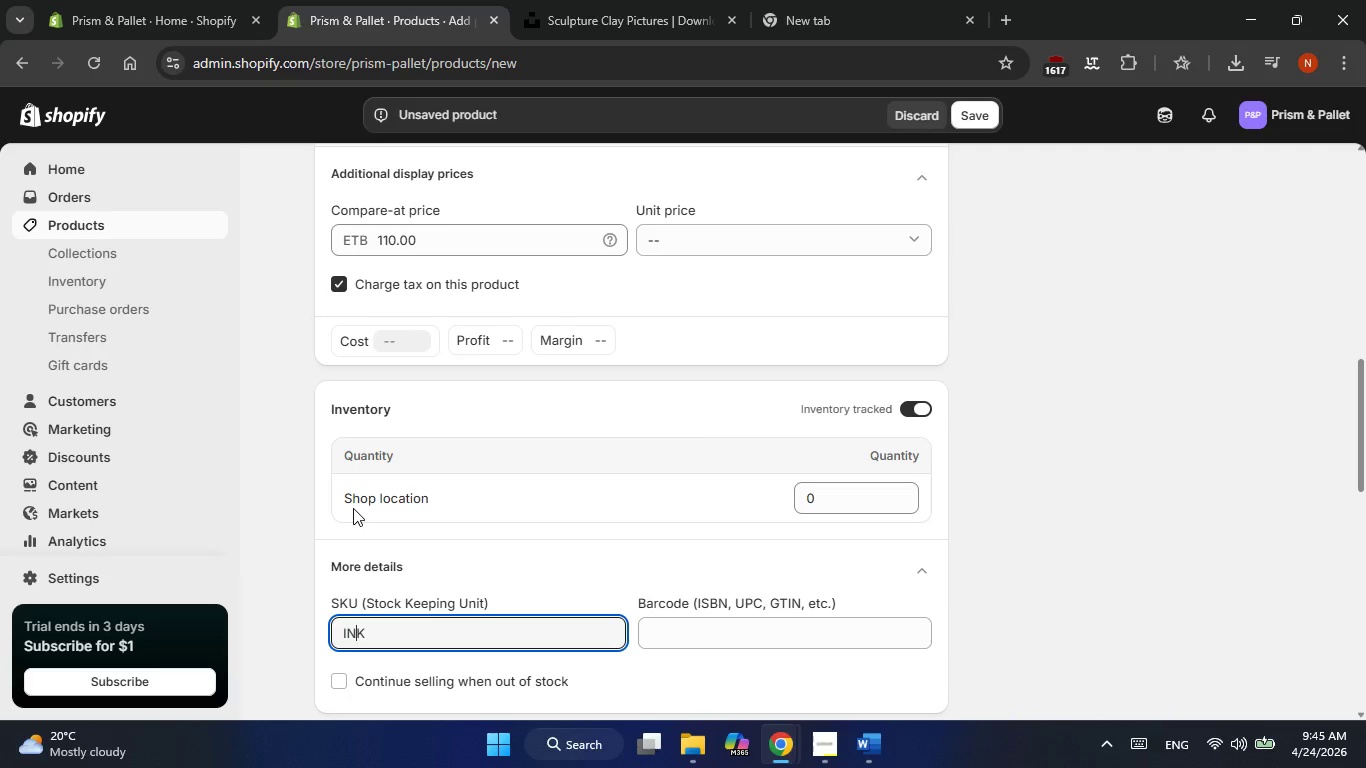 
key(Minus)
 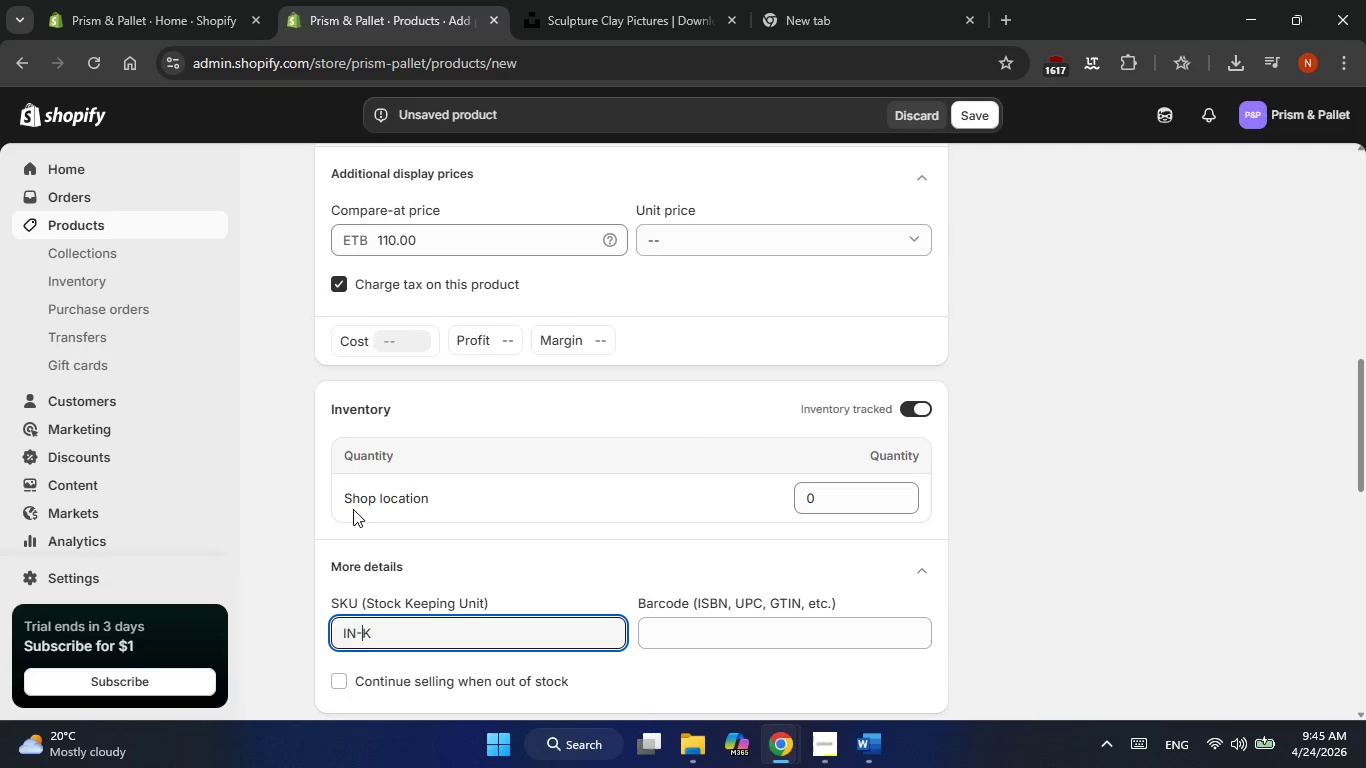 
key(S)
 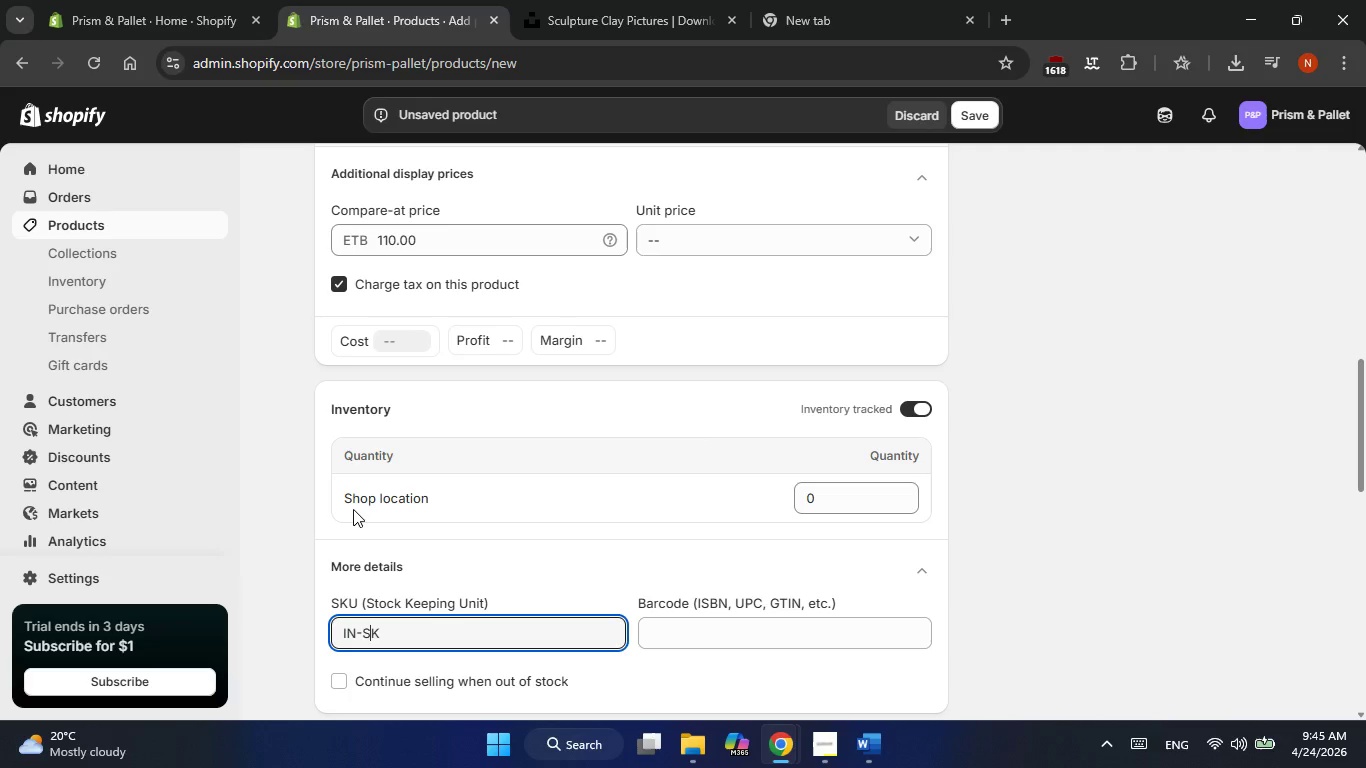 
wait(7.49)
 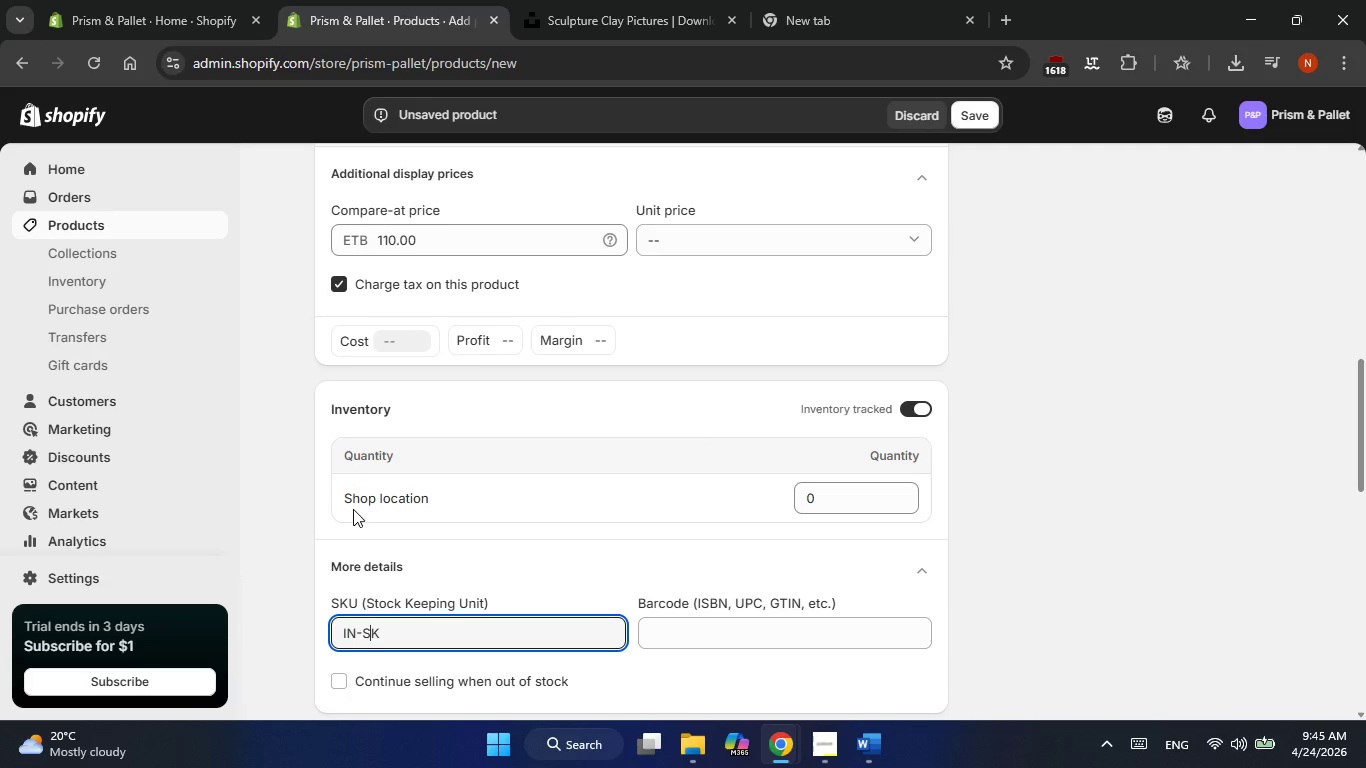 
key(Backspace)
 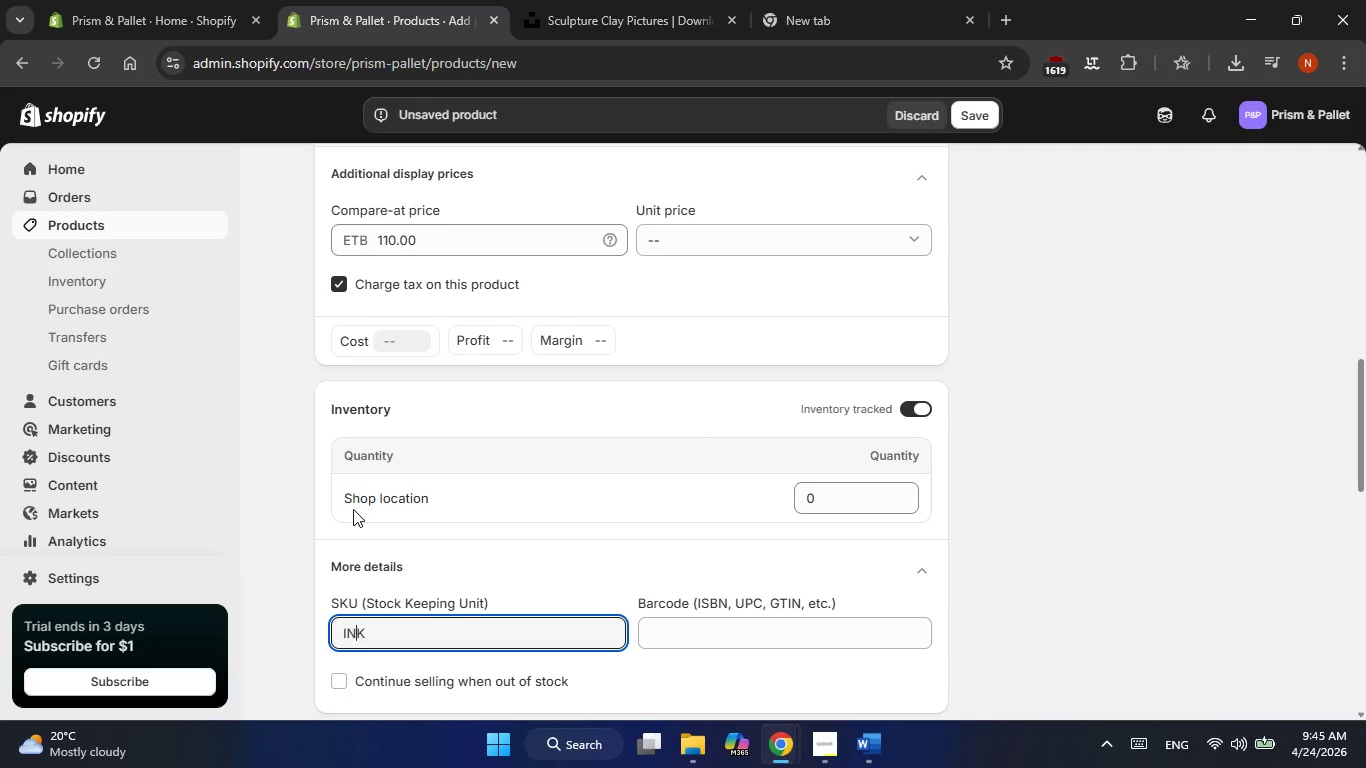 
key(Backspace)
 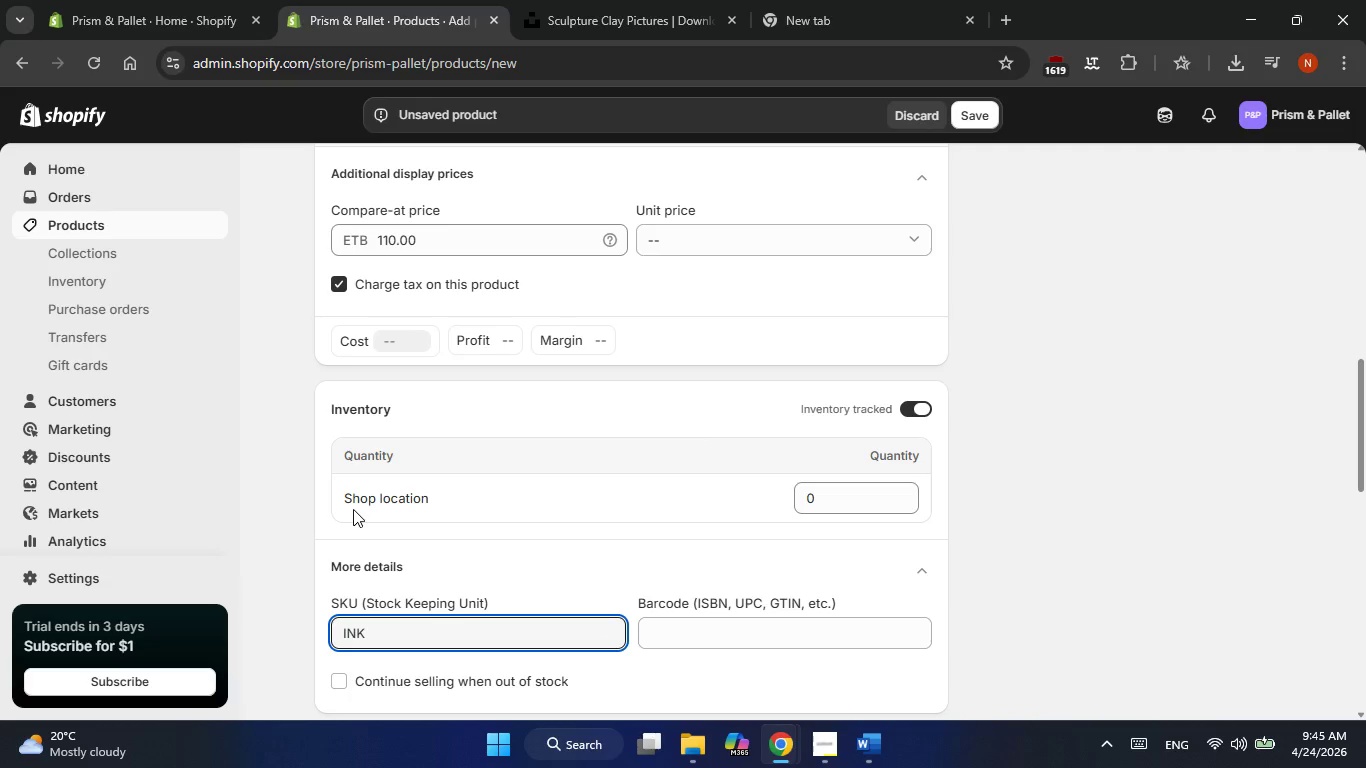 
key(ArrowRight)
 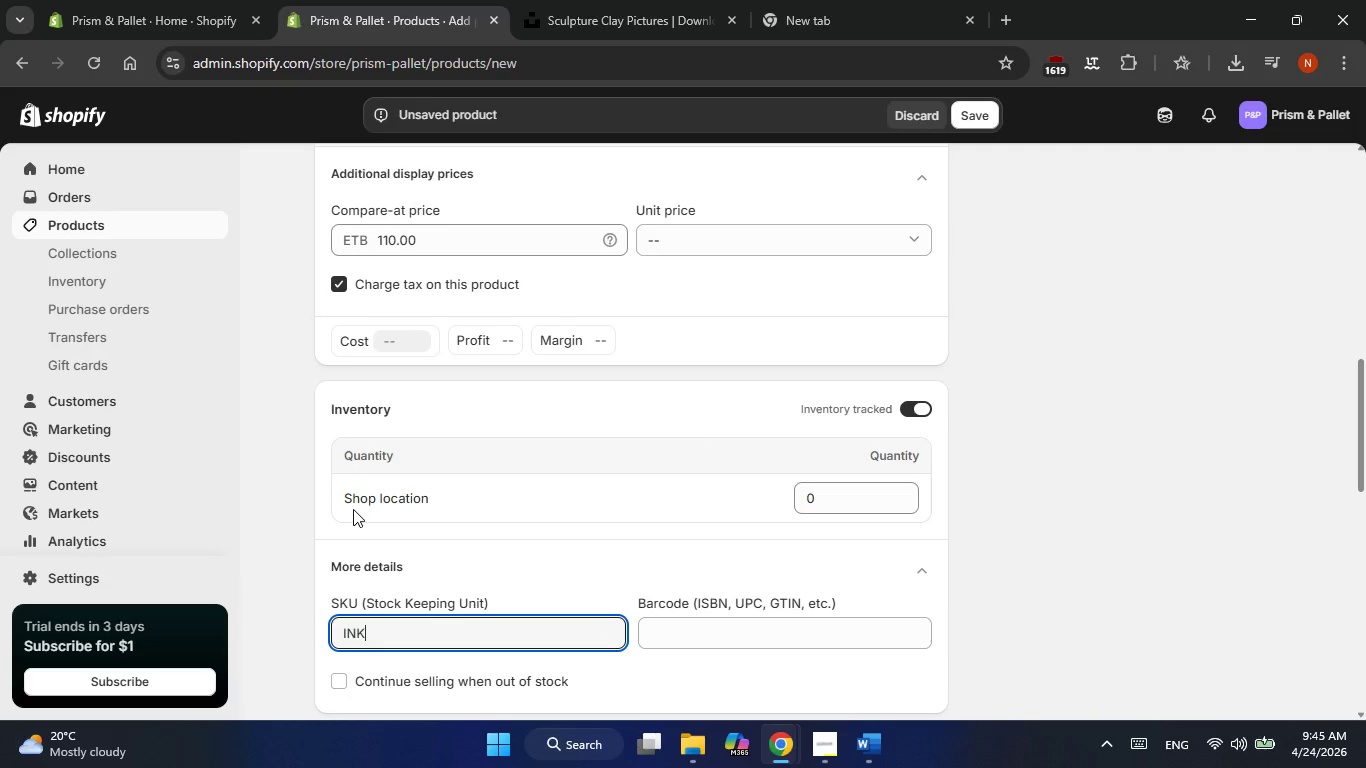 
type(-BOT-DIG-WKD-SNR)
 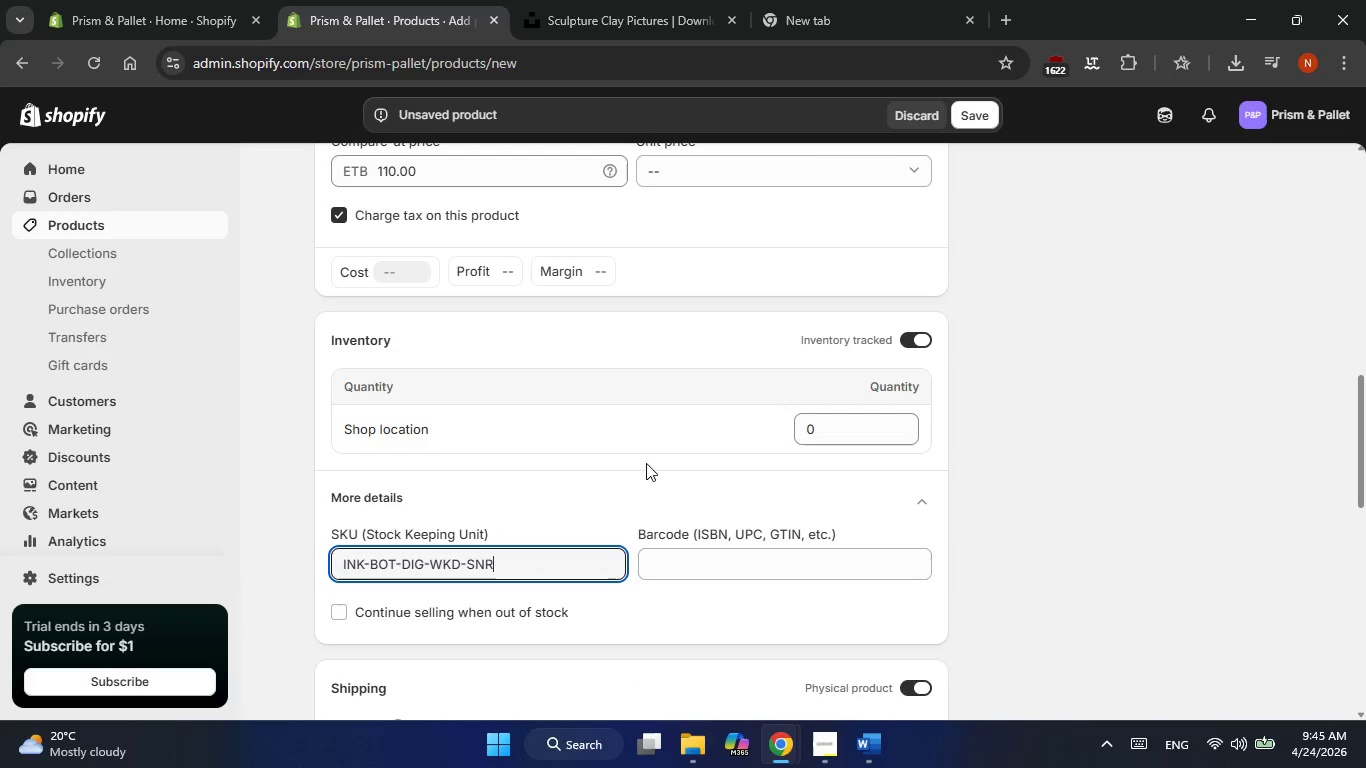 
left_click([821, 434])
 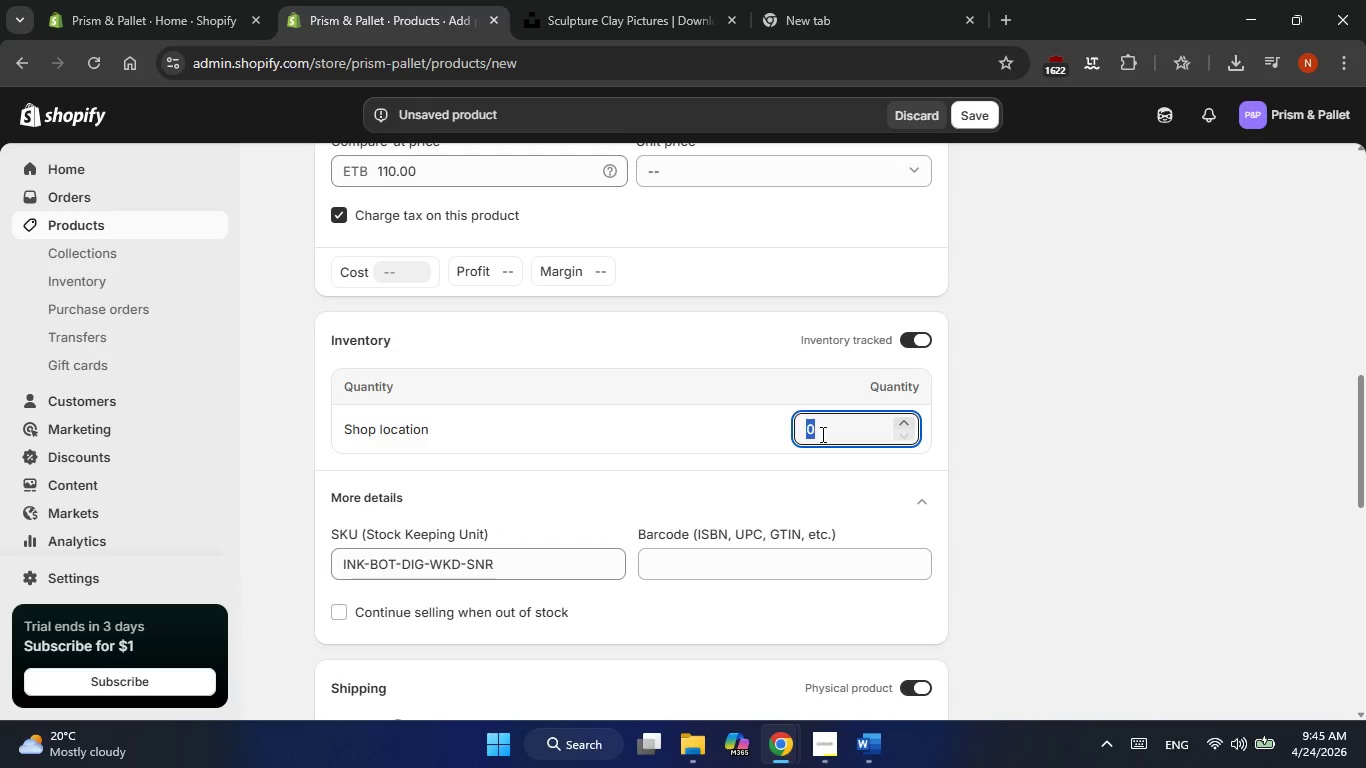 
key(Numpad1)
 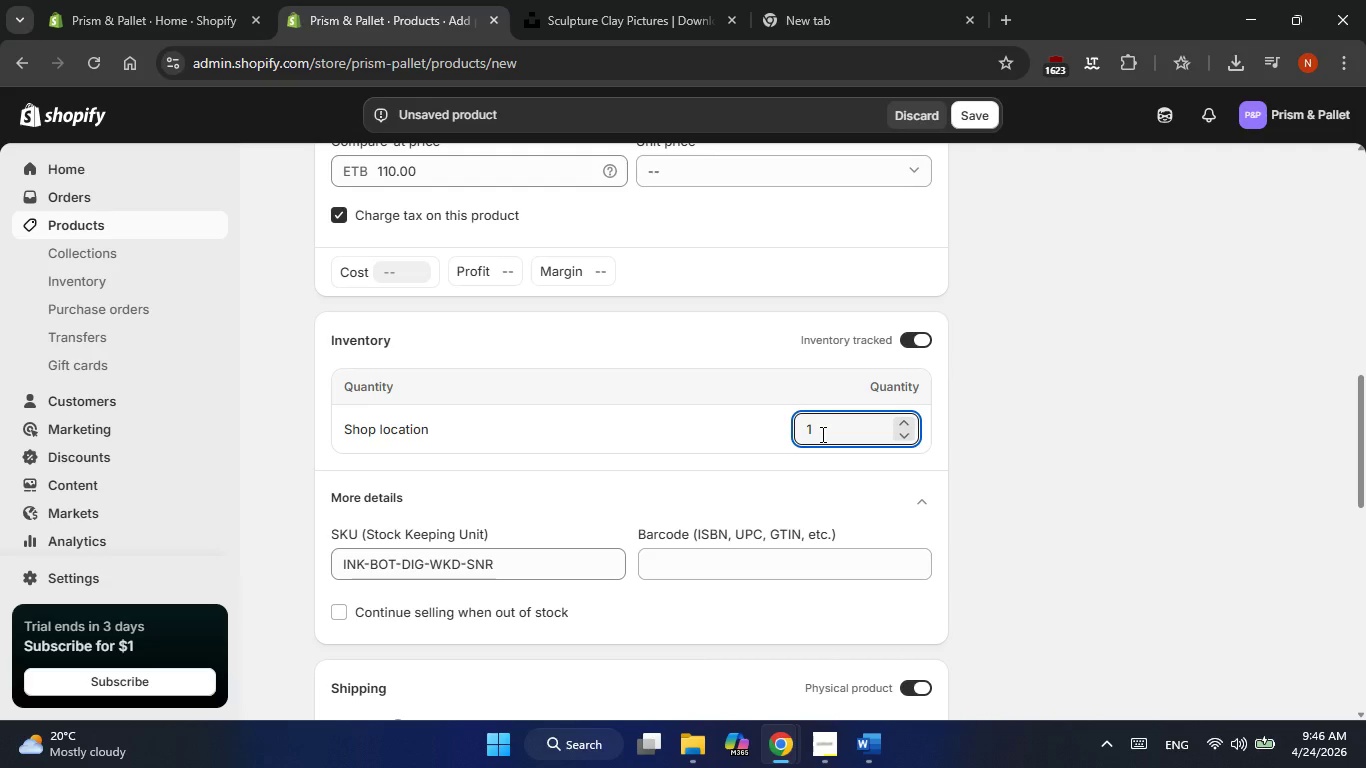 
key(Numpad0)
 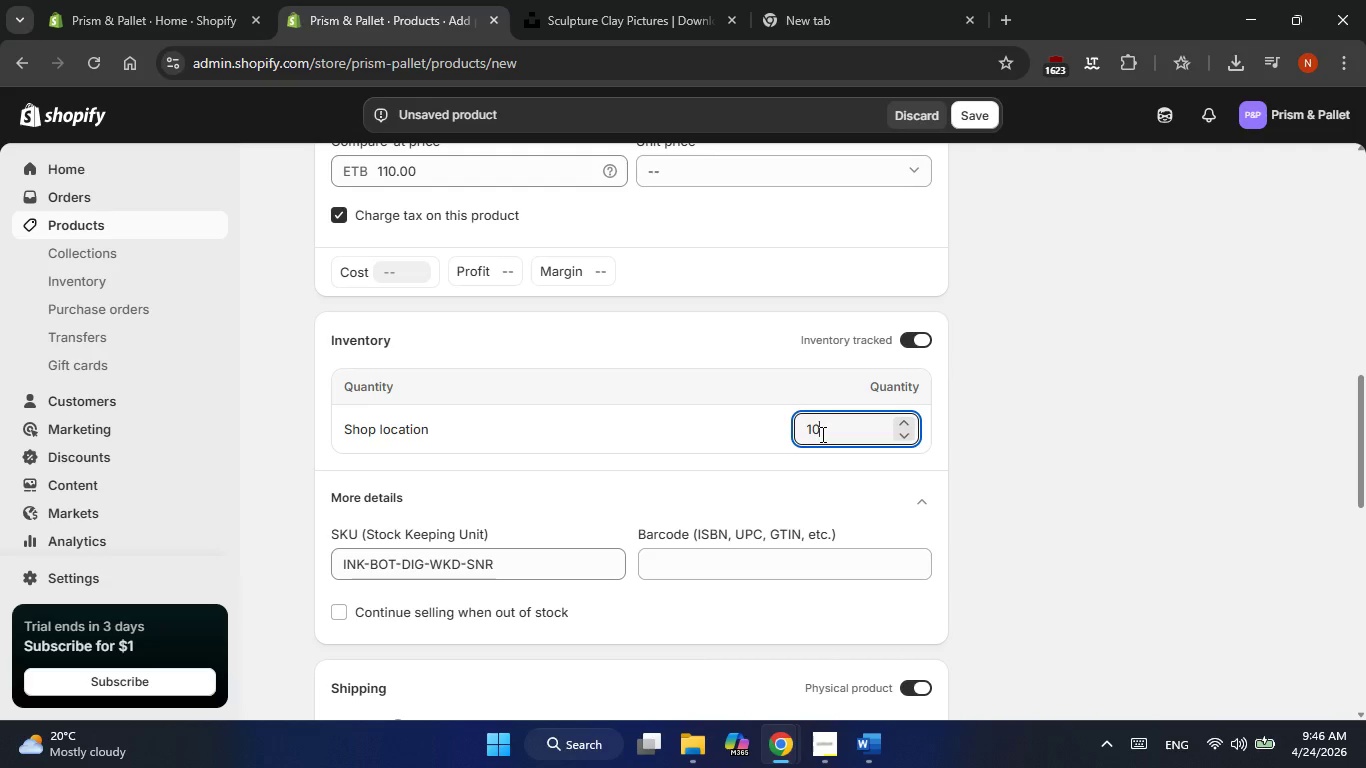 
key(Numpad0)
 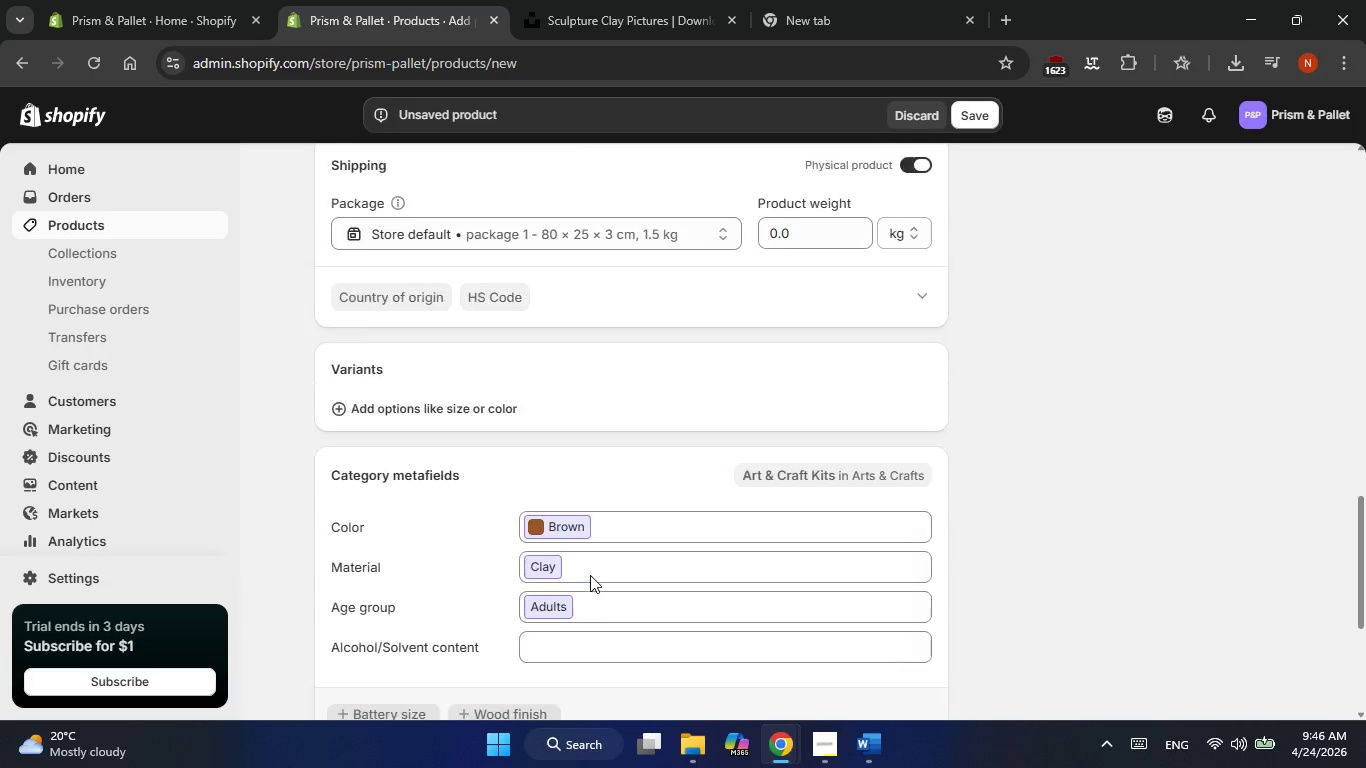 
left_click([453, 386])
 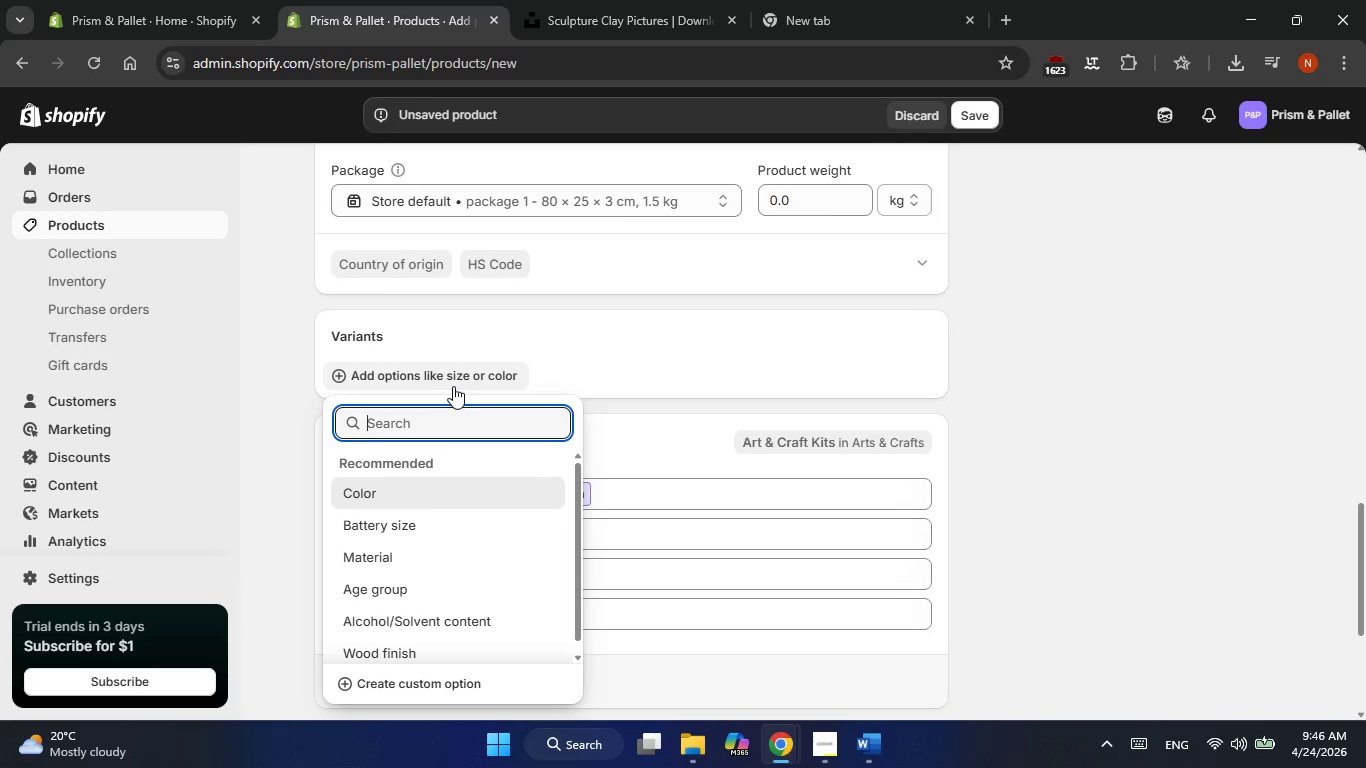 
type(Kit l)
key(Backspace)
type(Level)
 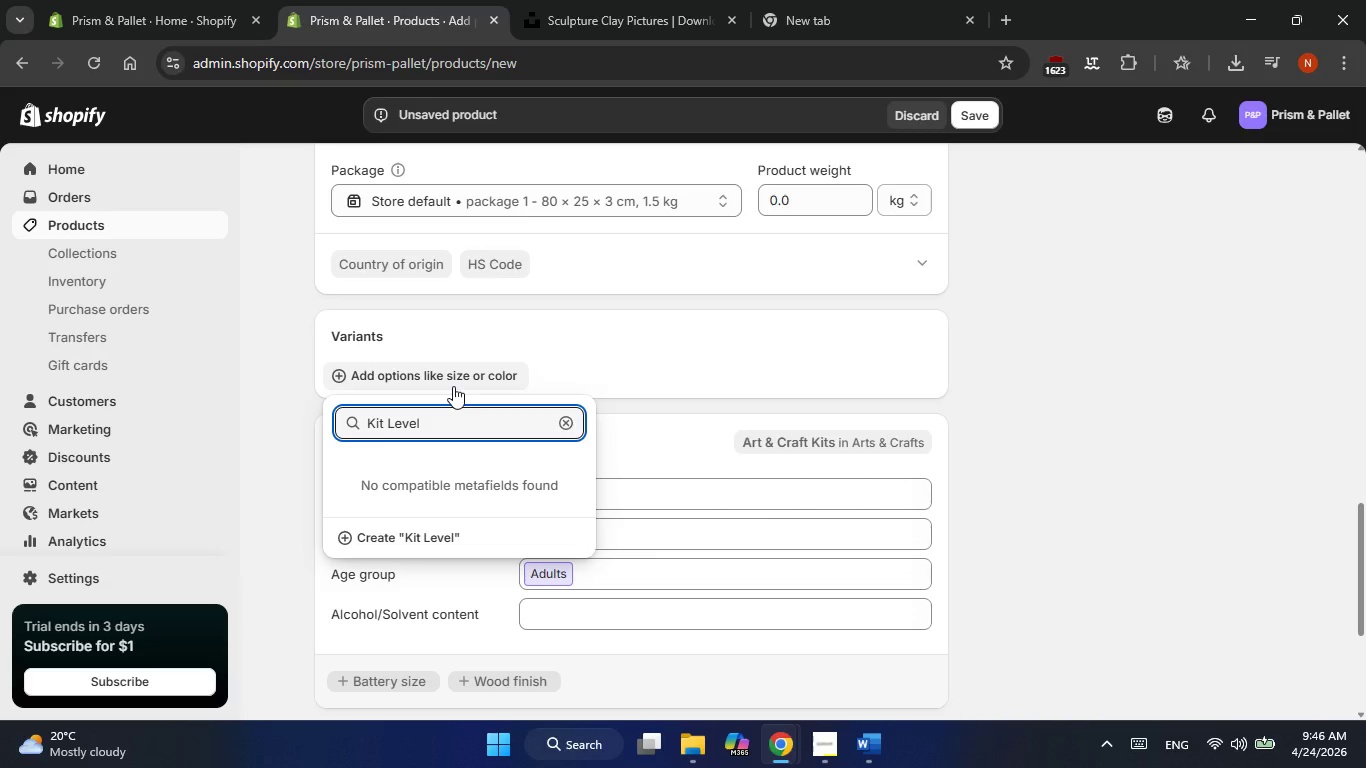 
left_click([384, 549])
 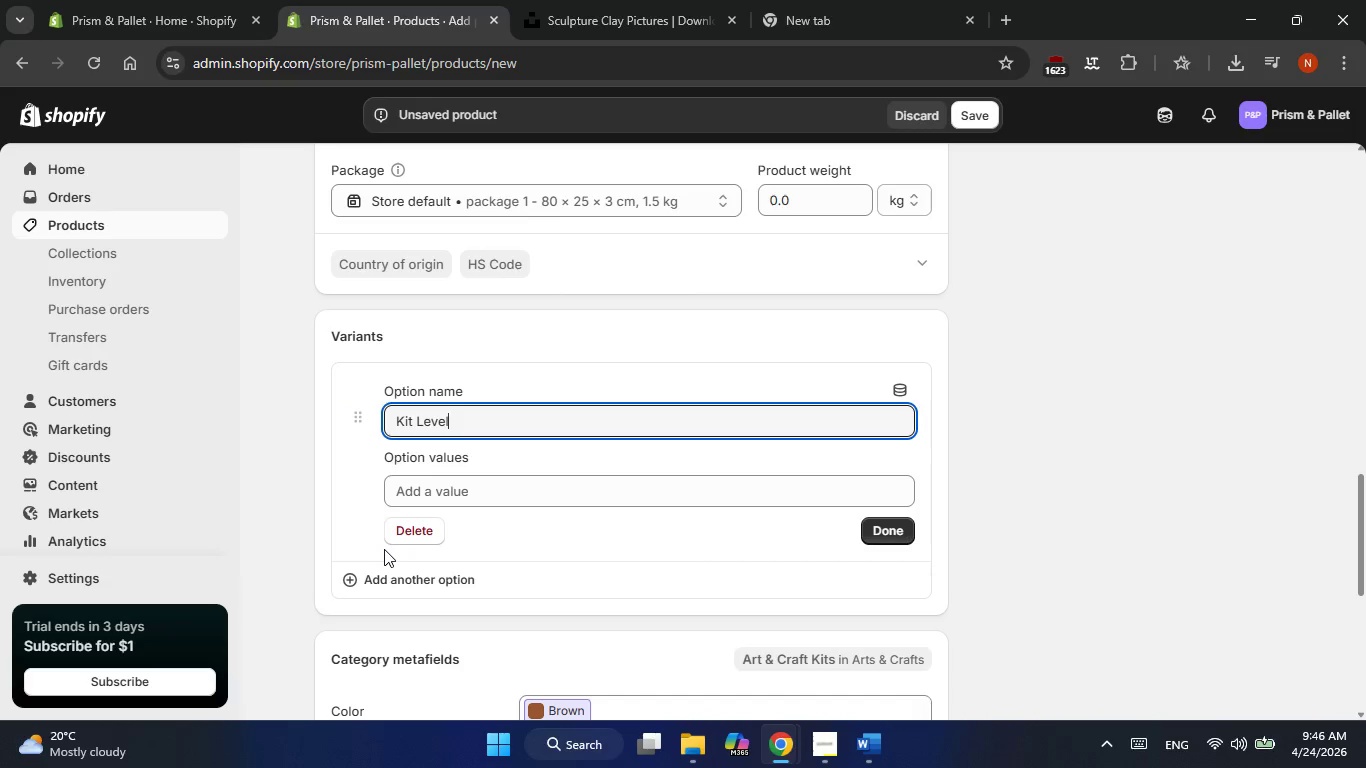 
key(Alt+AltLeft)
 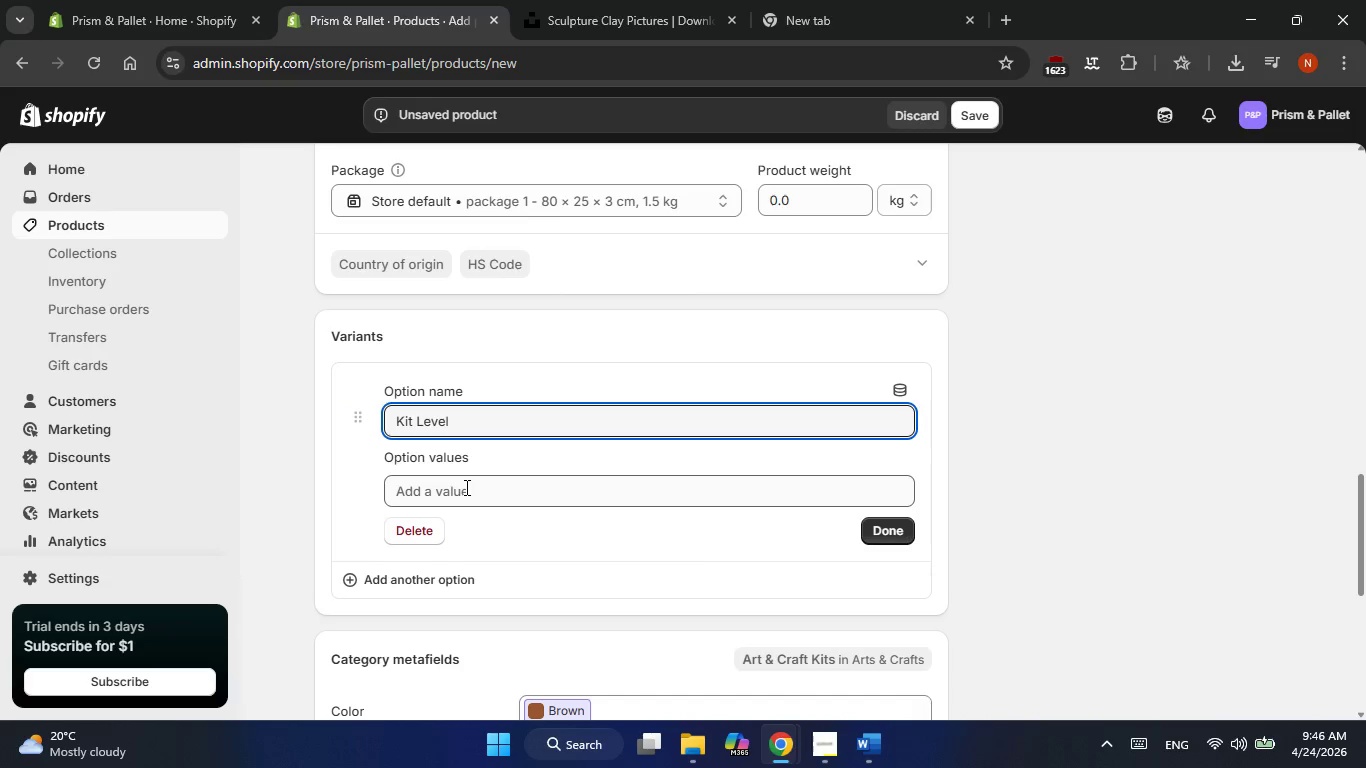 
key(Alt+Tab)
 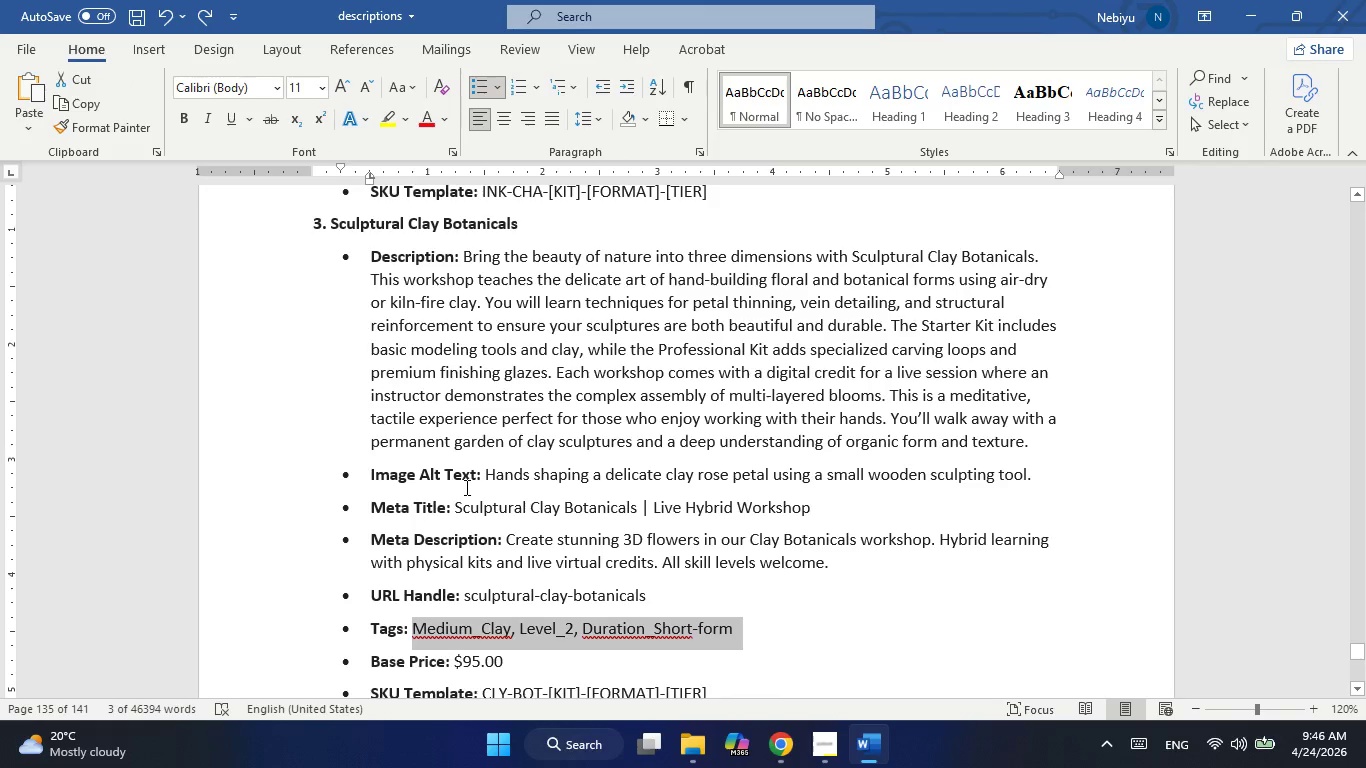 
scroll: coordinate [465, 487], scroll_direction: down, amount: 1.0
 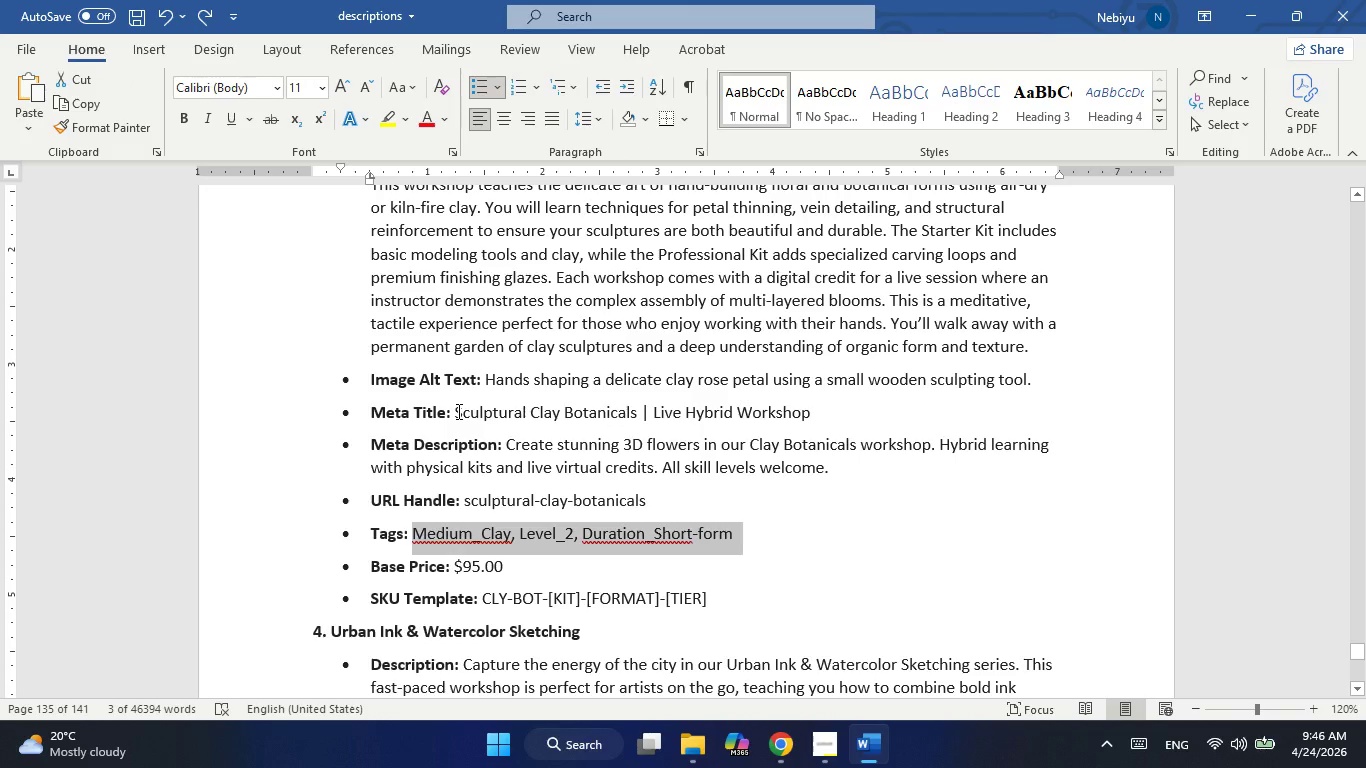 
key(Alt+AltLeft)
 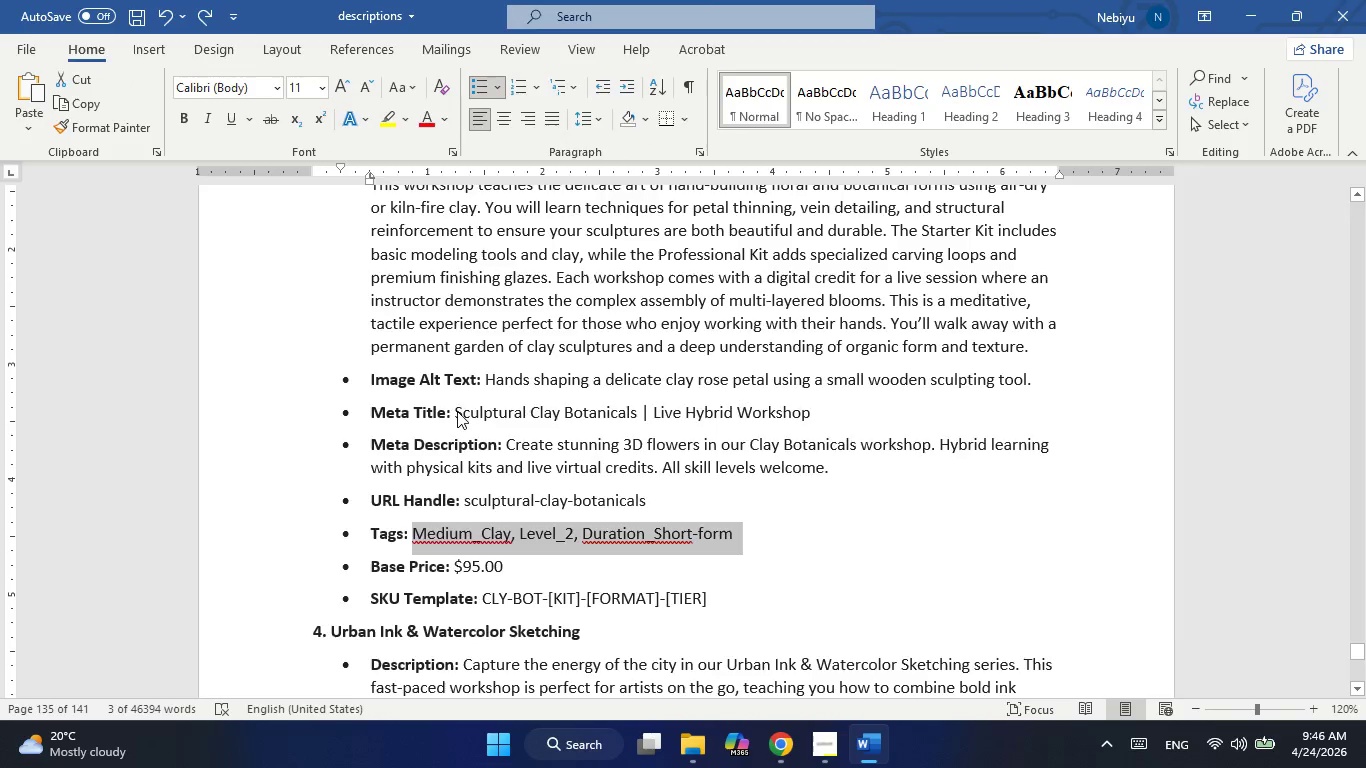 
key(Alt+Tab)
 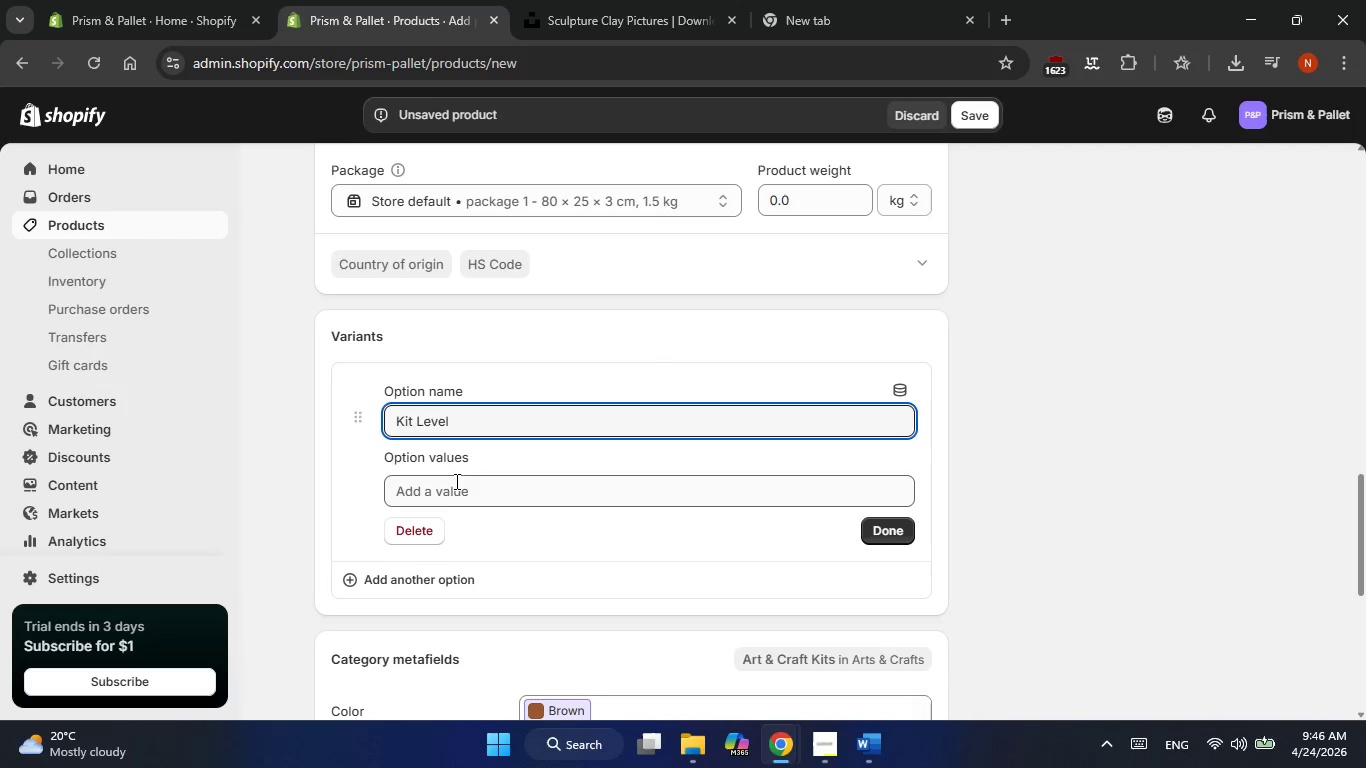 
left_click([453, 492])
 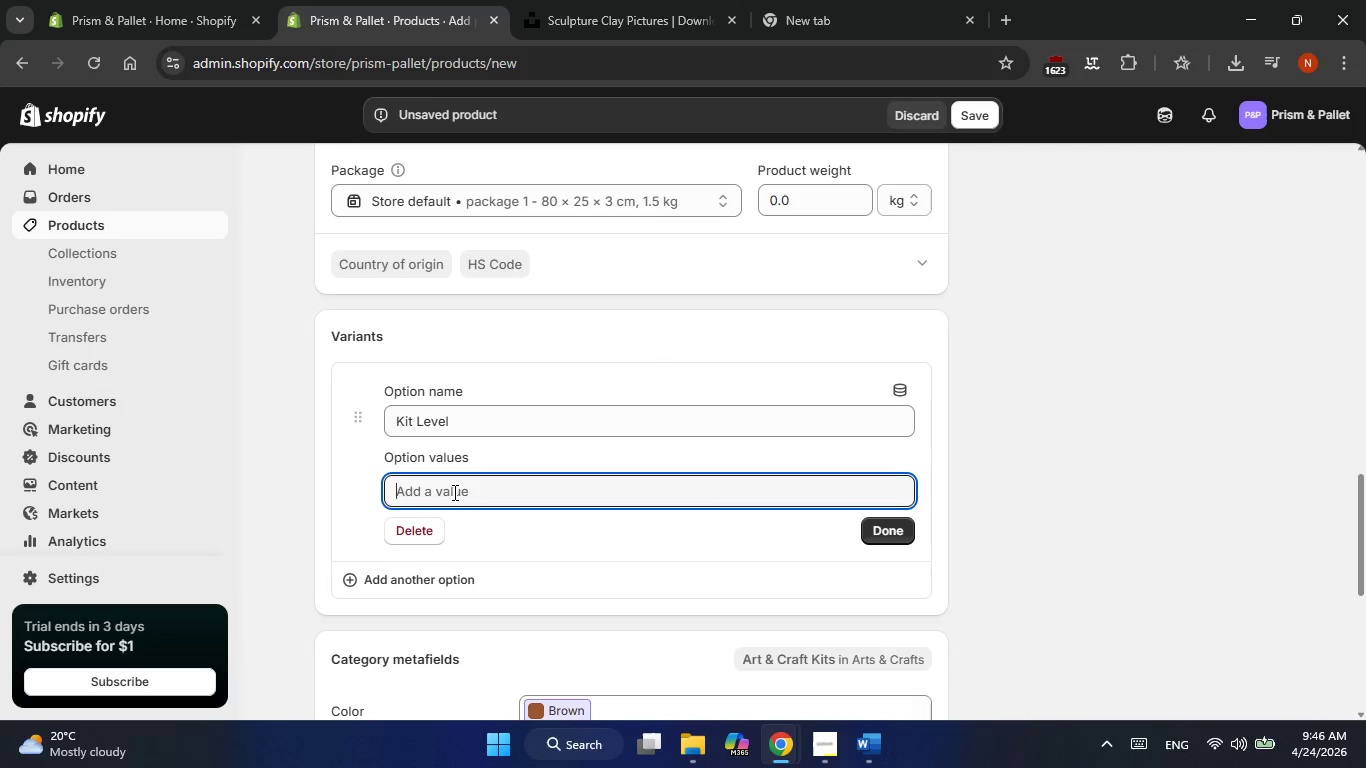 
type(Starter)
 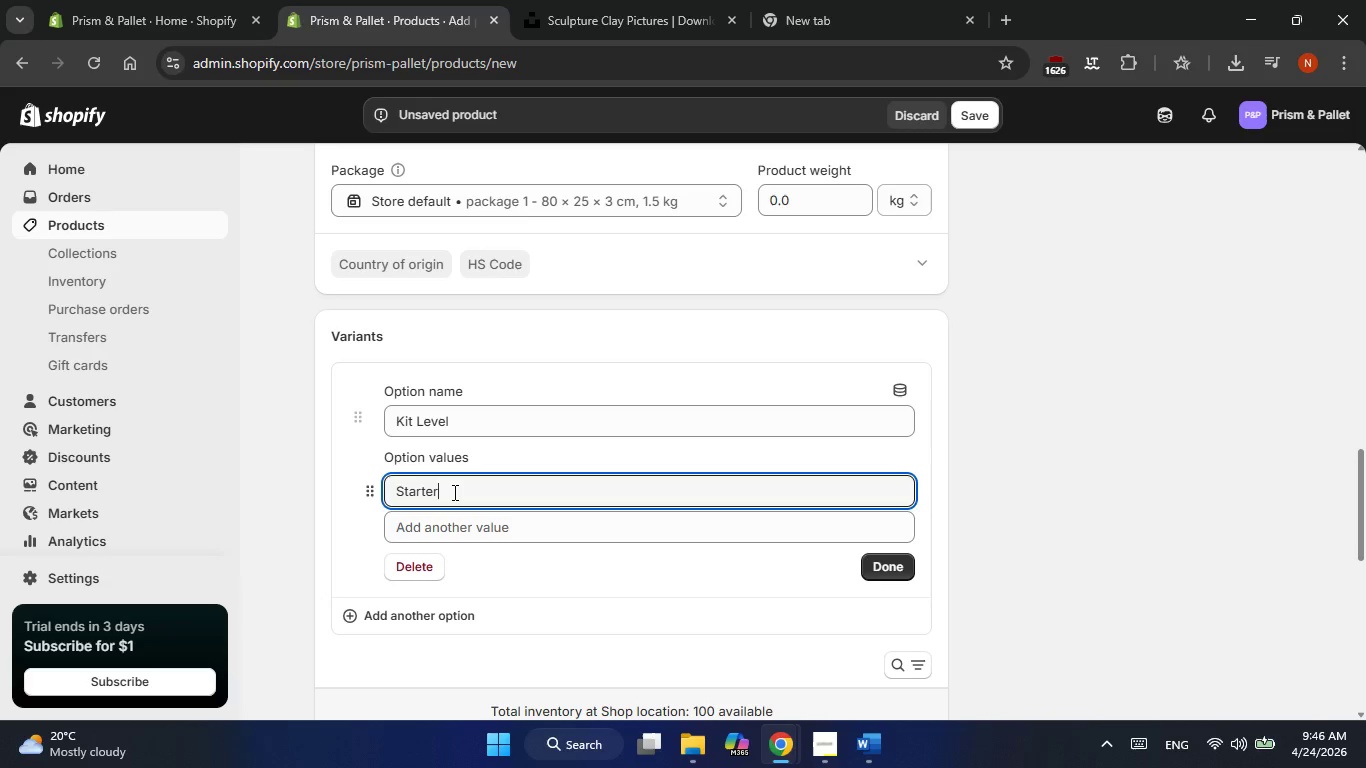 
key(Enter)
 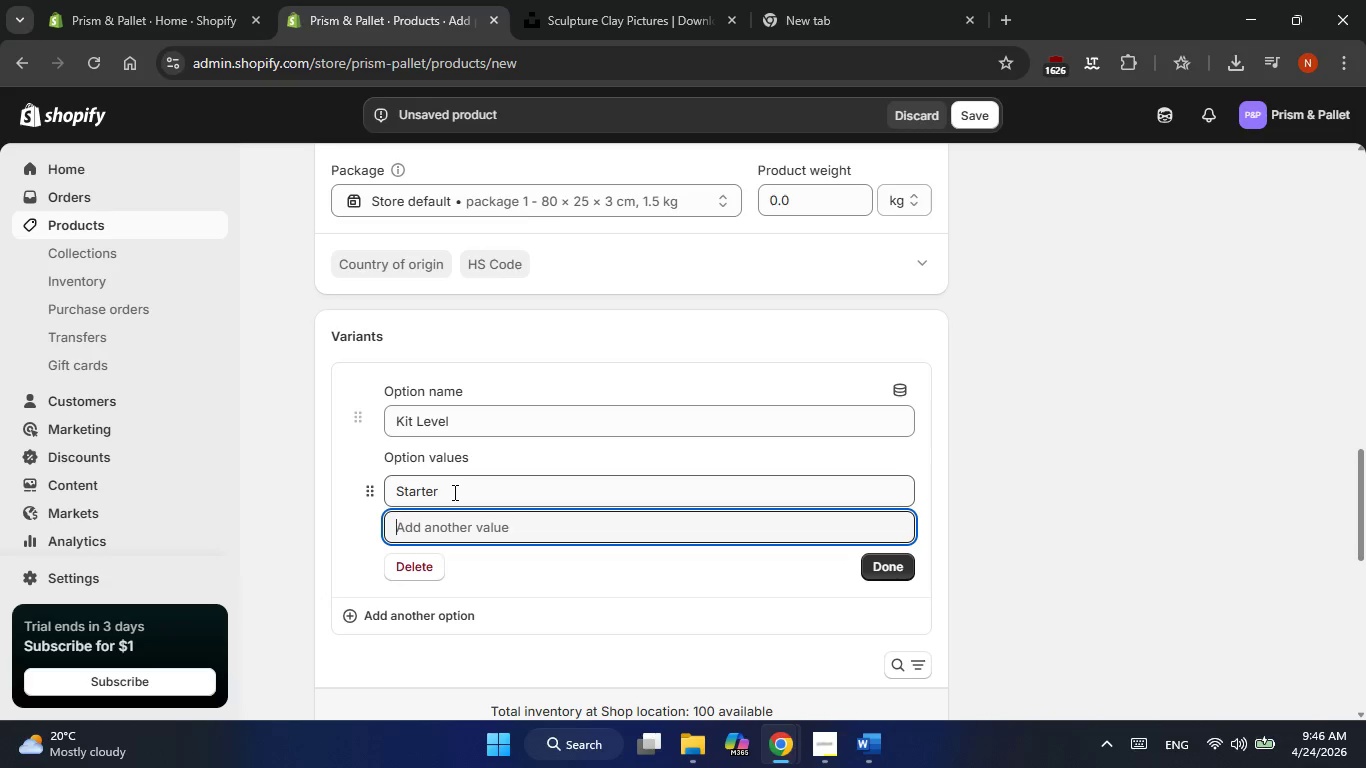 
type(Prefessional)
 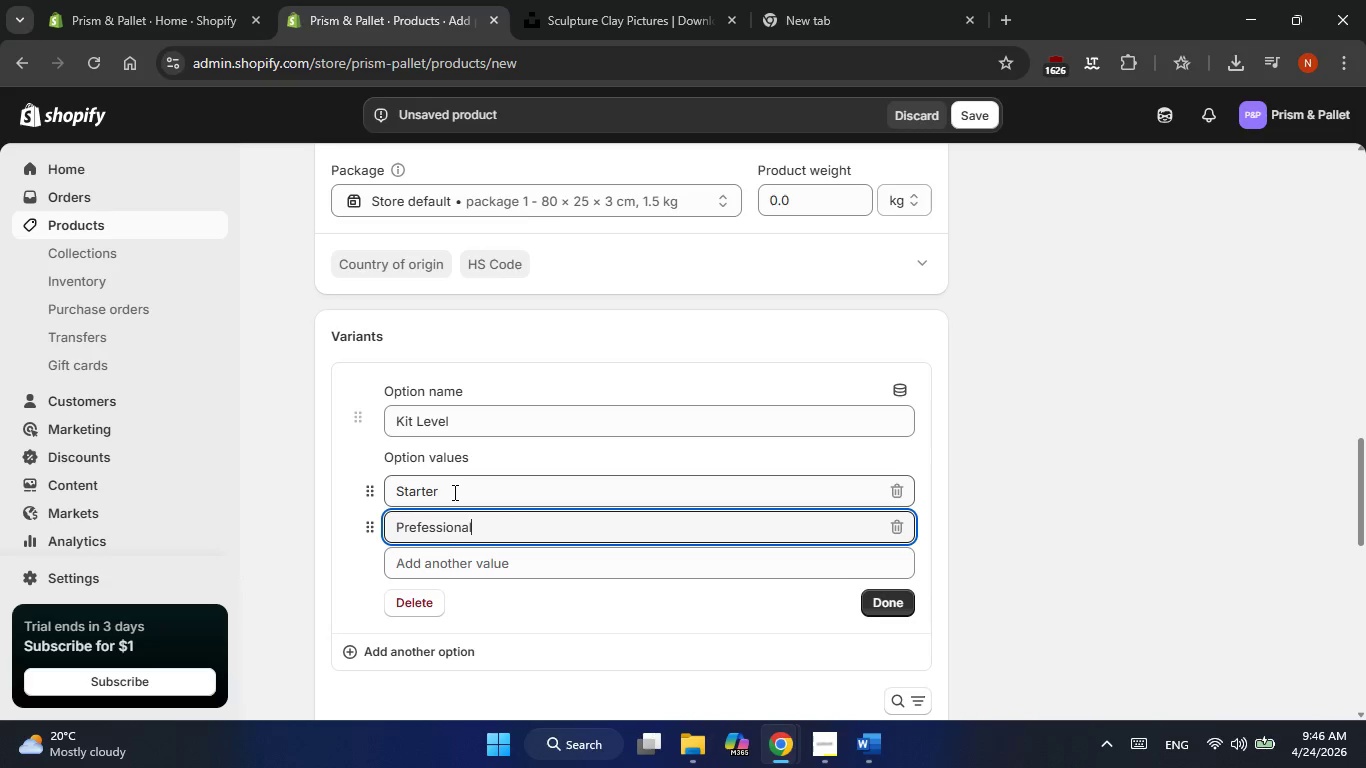 
key(Enter)
 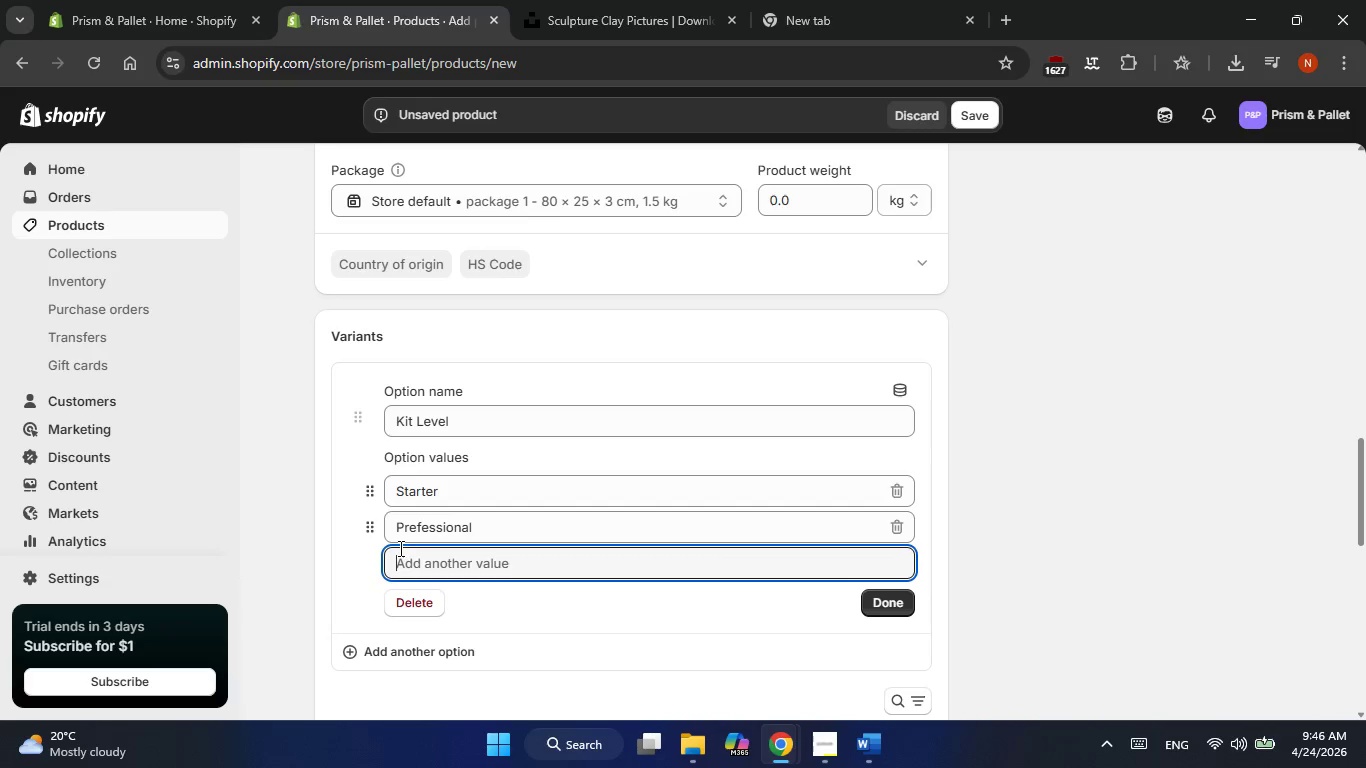 
left_click([413, 535])
 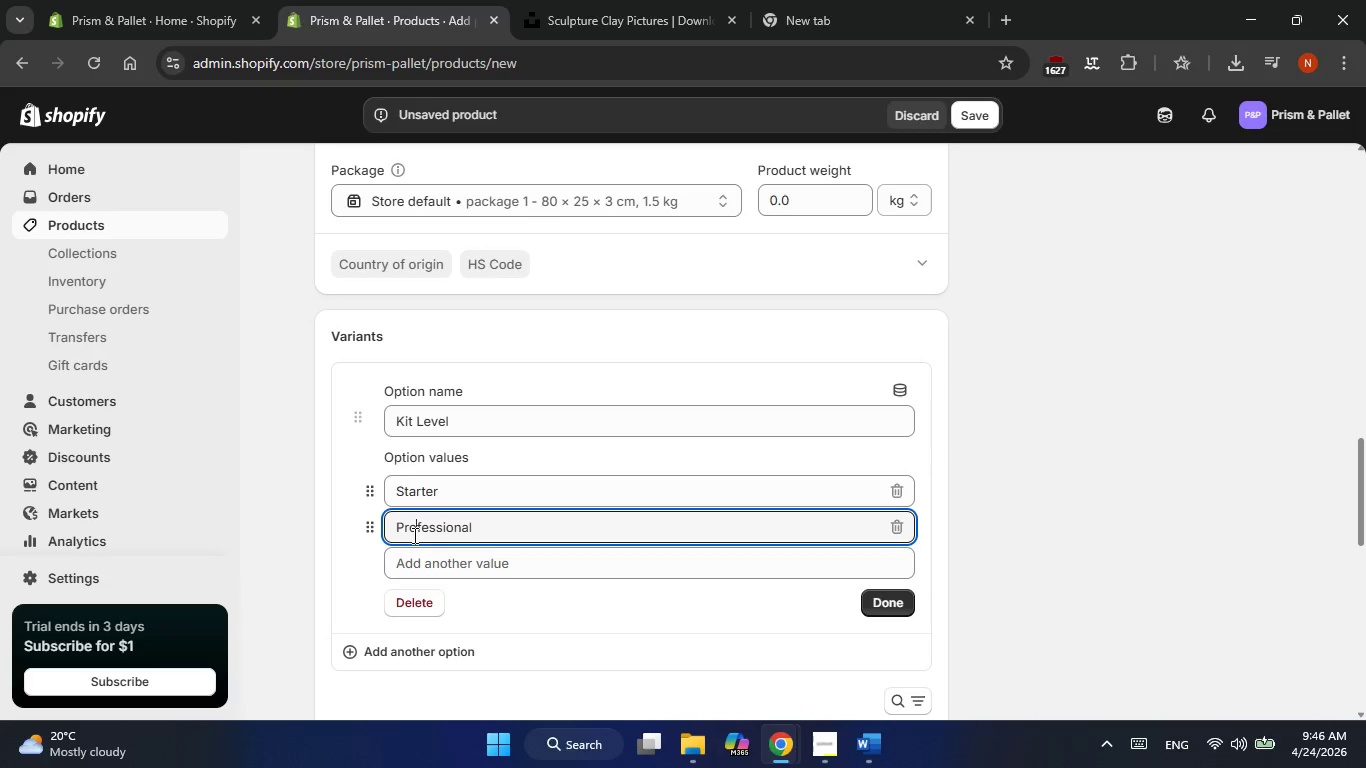 
key(Backspace)
 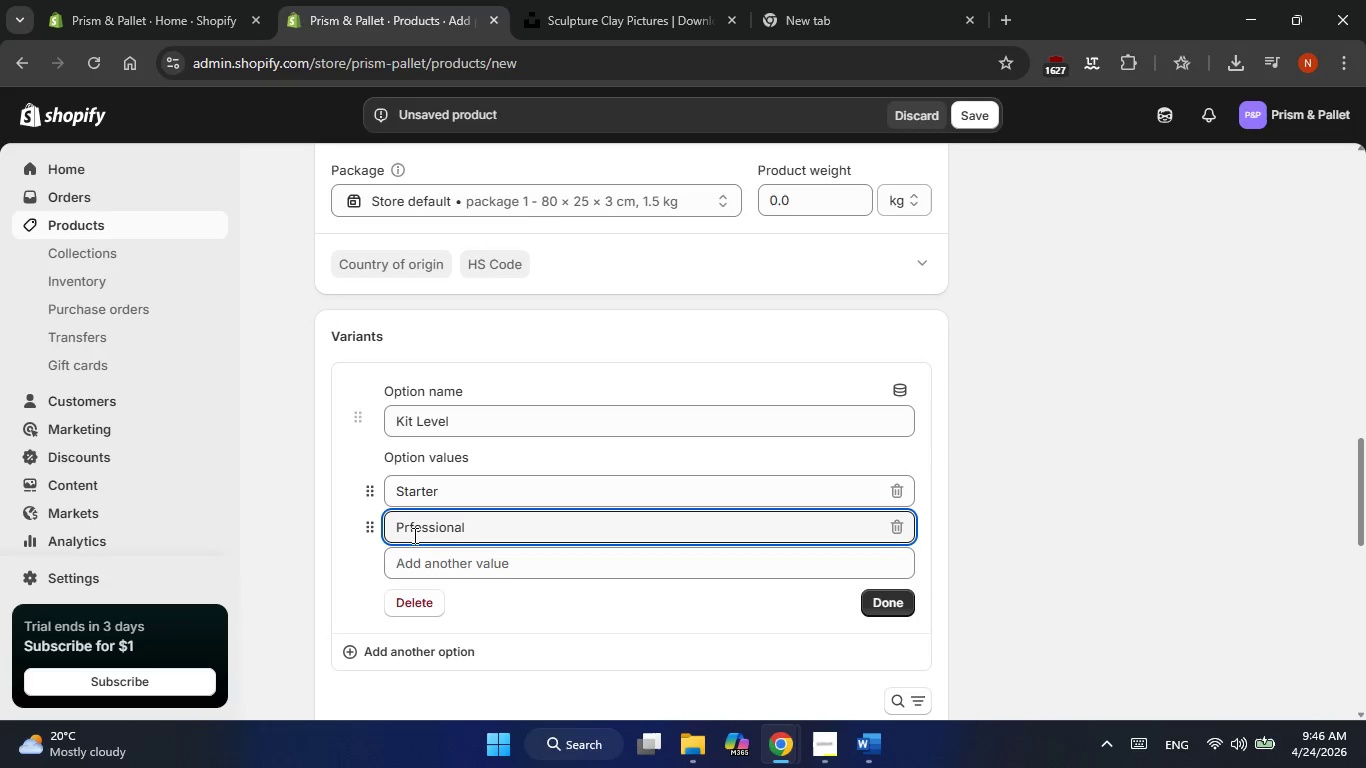 
key(O)
 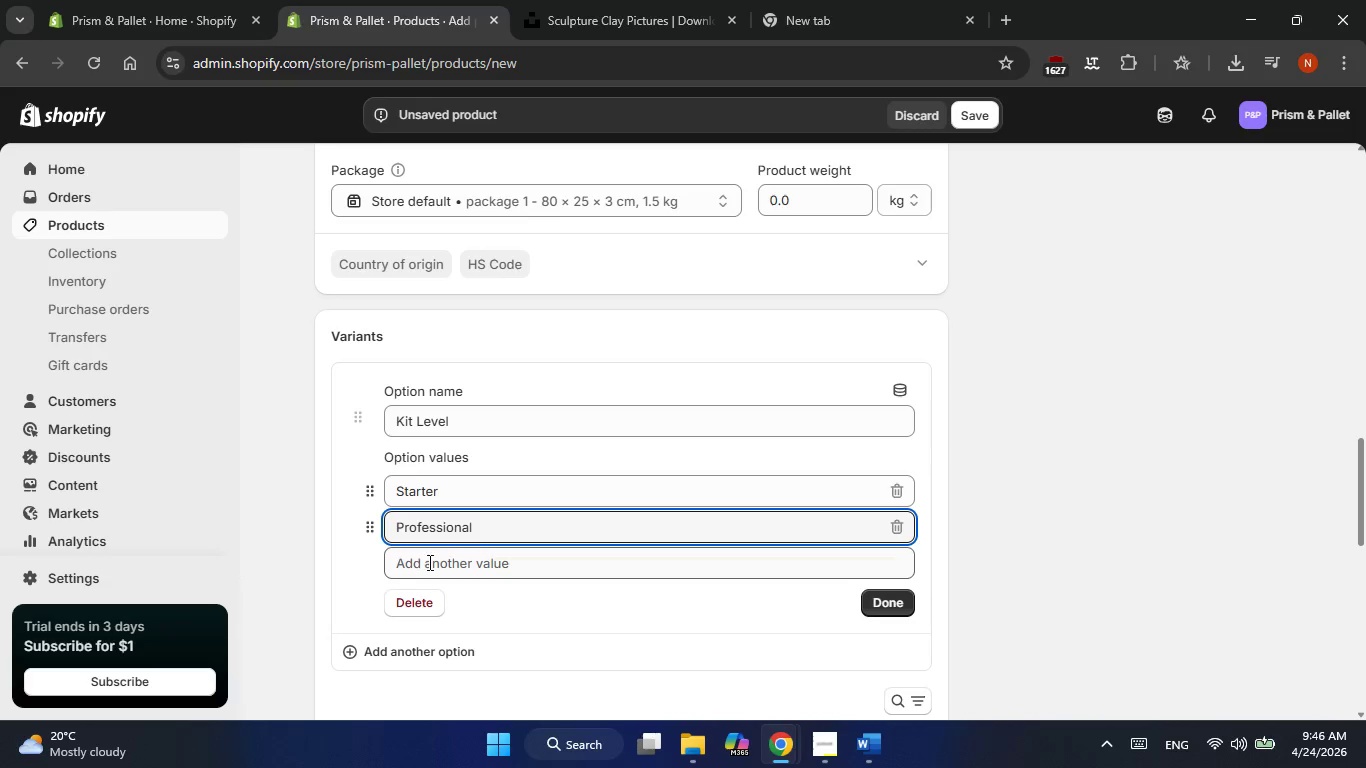 
left_click([428, 563])
 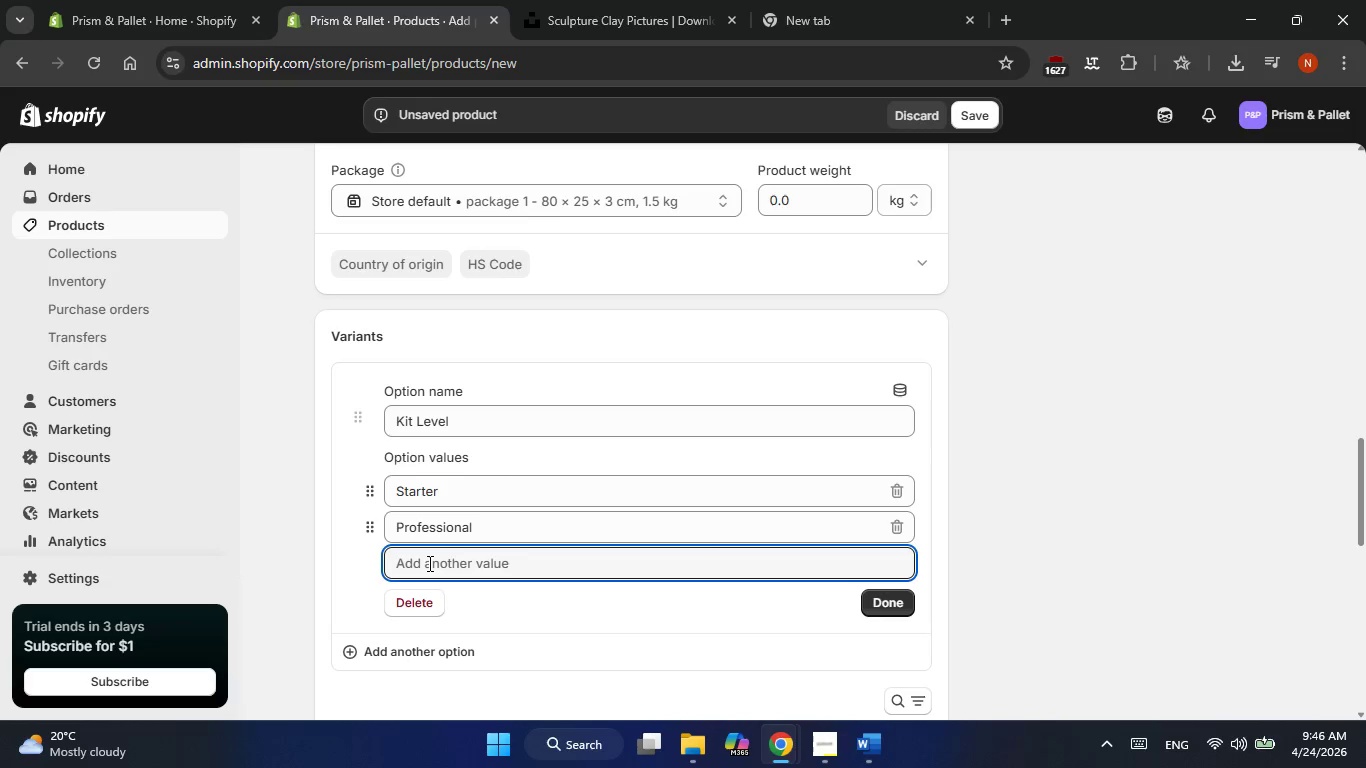 
wait(11.64)
 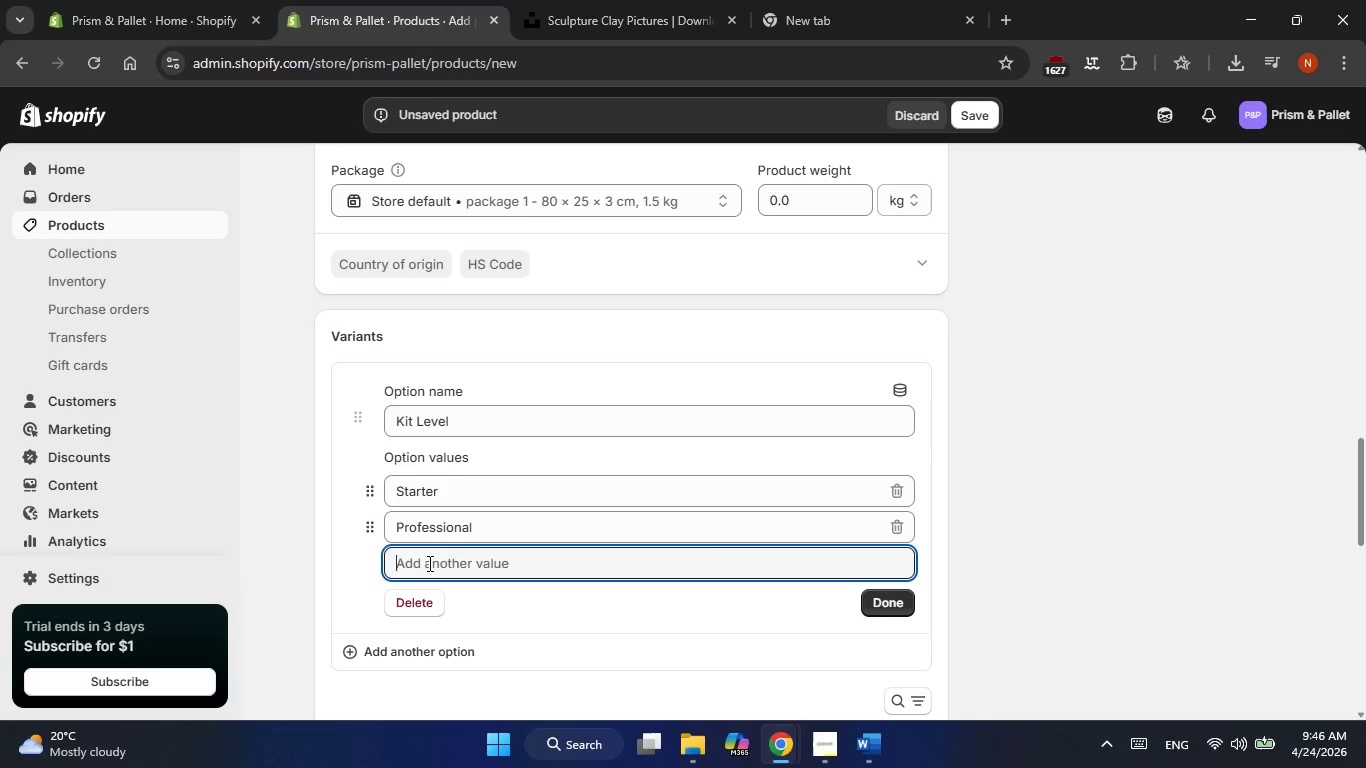 
type(Digital)
 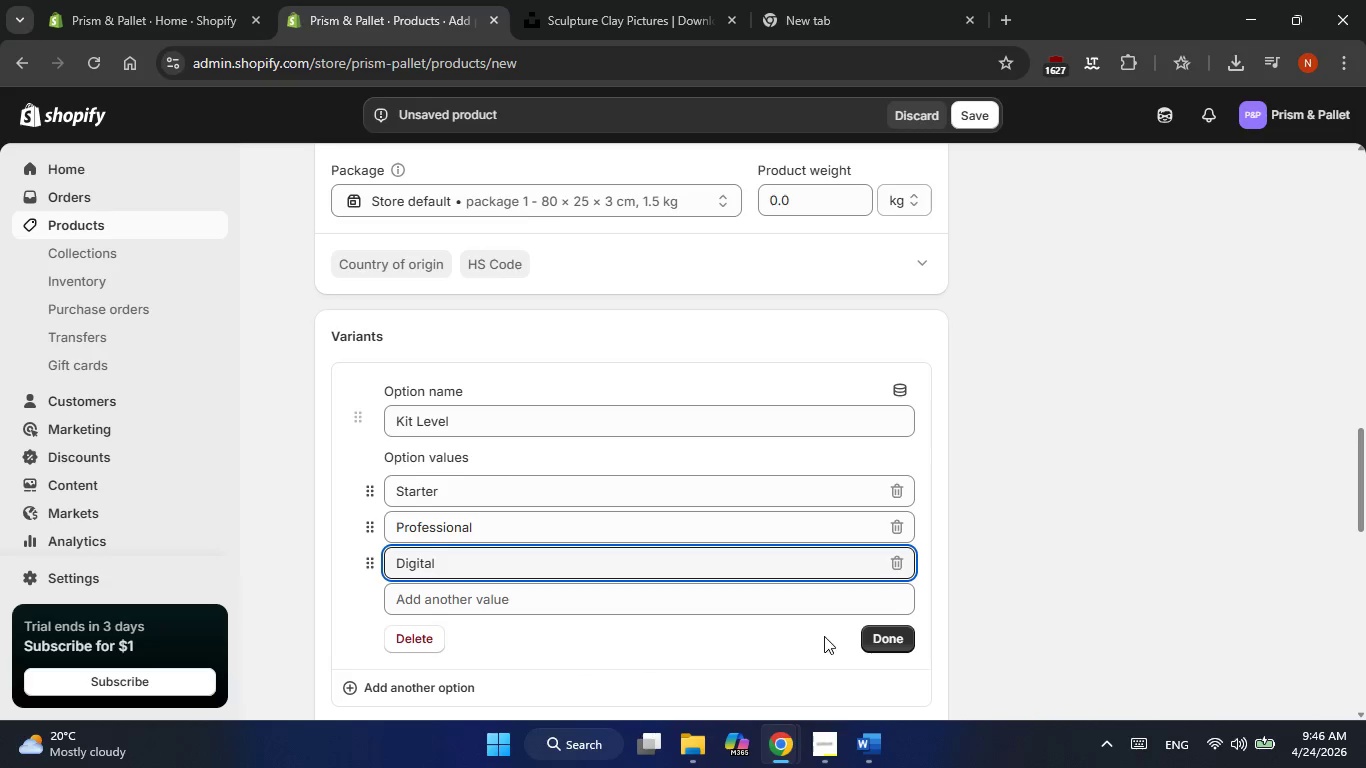 
left_click([887, 635])
 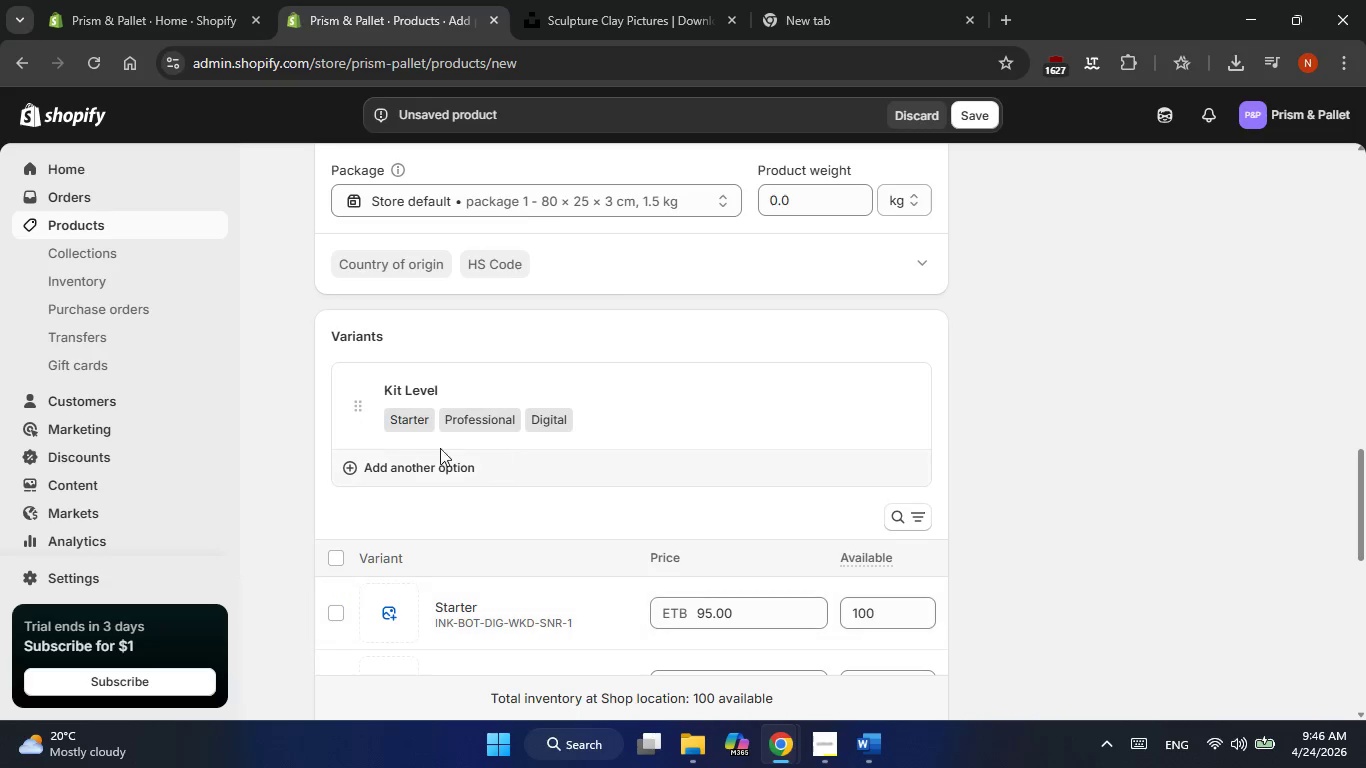 
left_click([415, 472])
 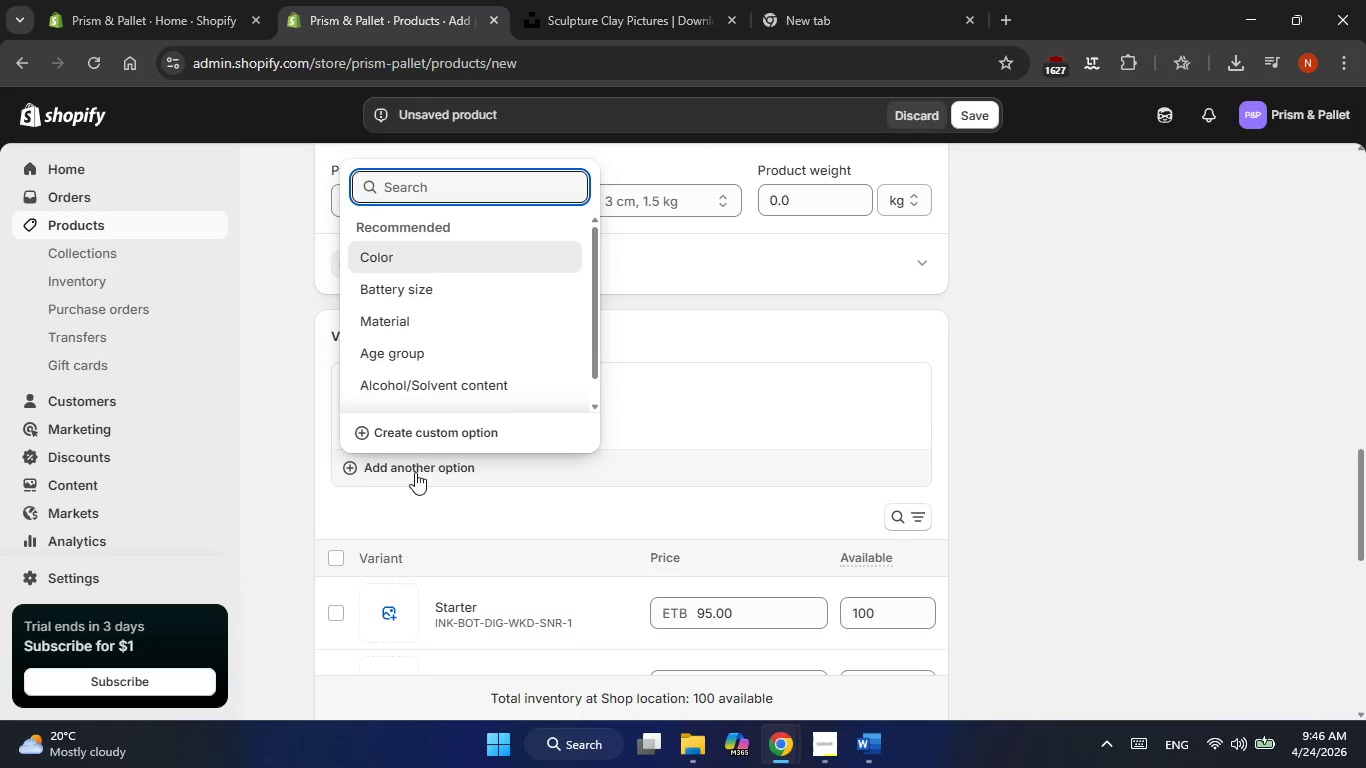 
key(Alt+AltLeft)
 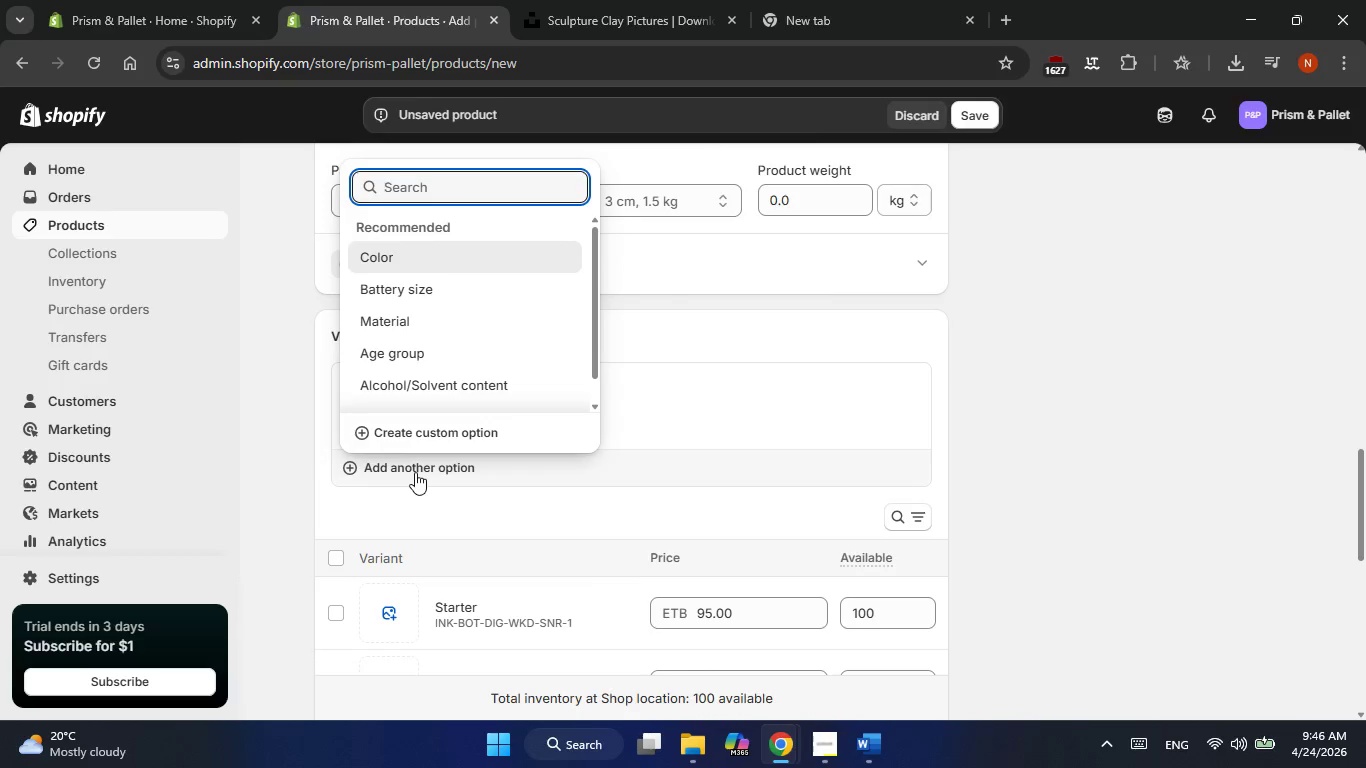 
key(Alt+Tab)
 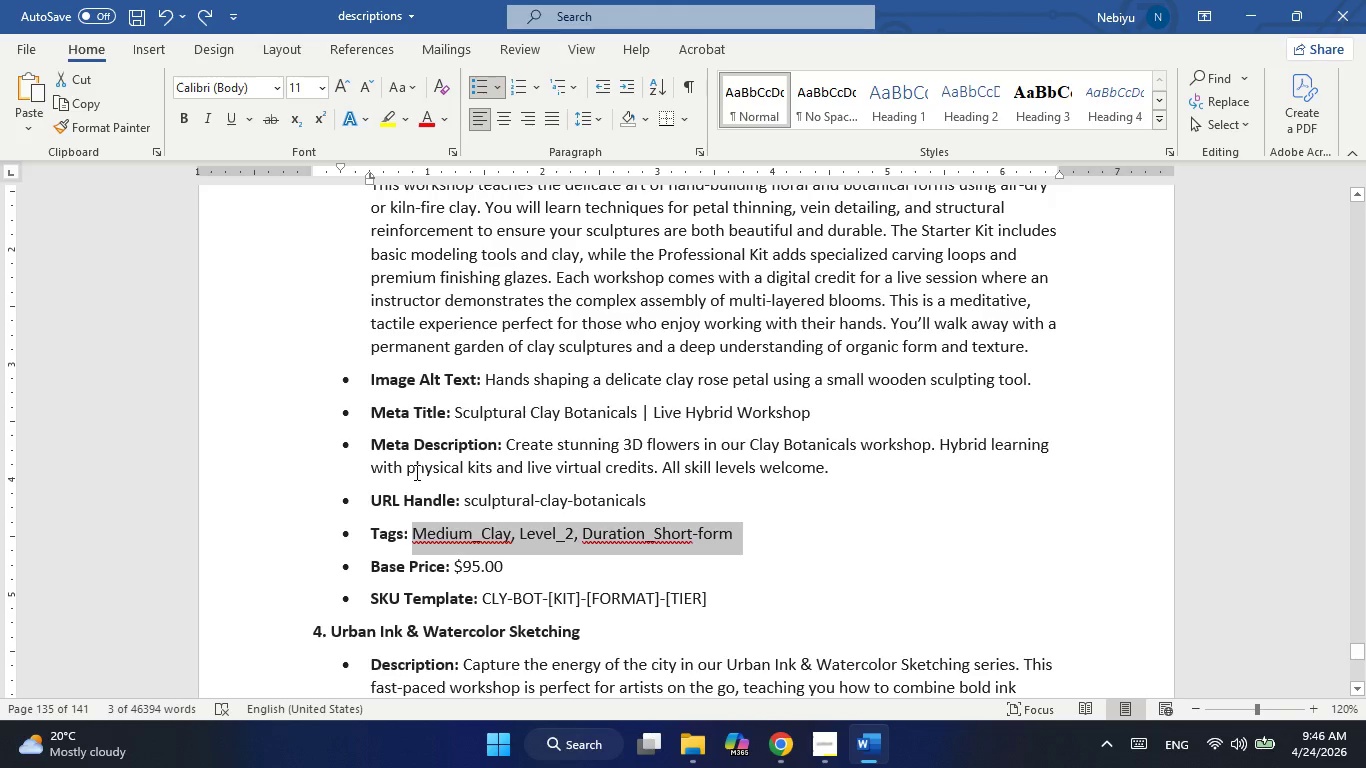 
key(Alt+AltLeft)
 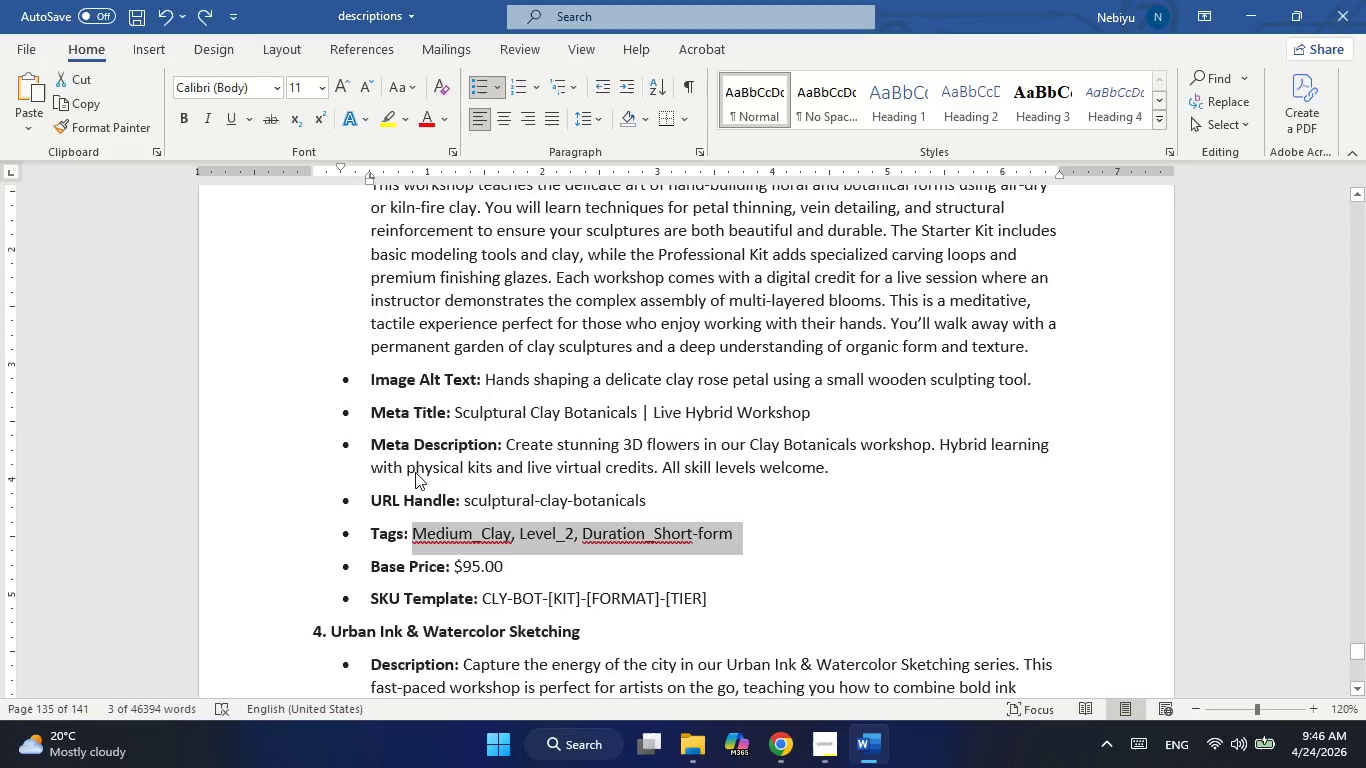 
key(Tab)
type(Session Format)
 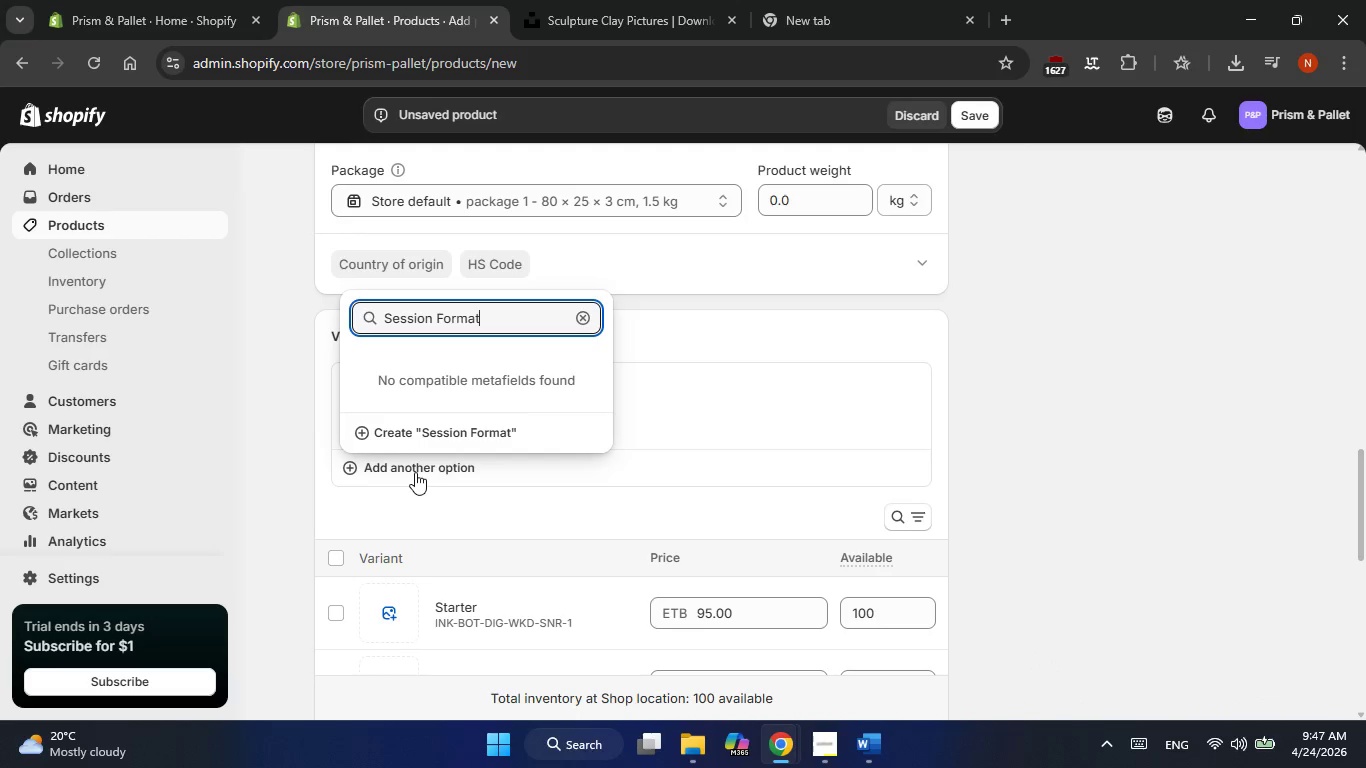 
left_click([429, 427])
 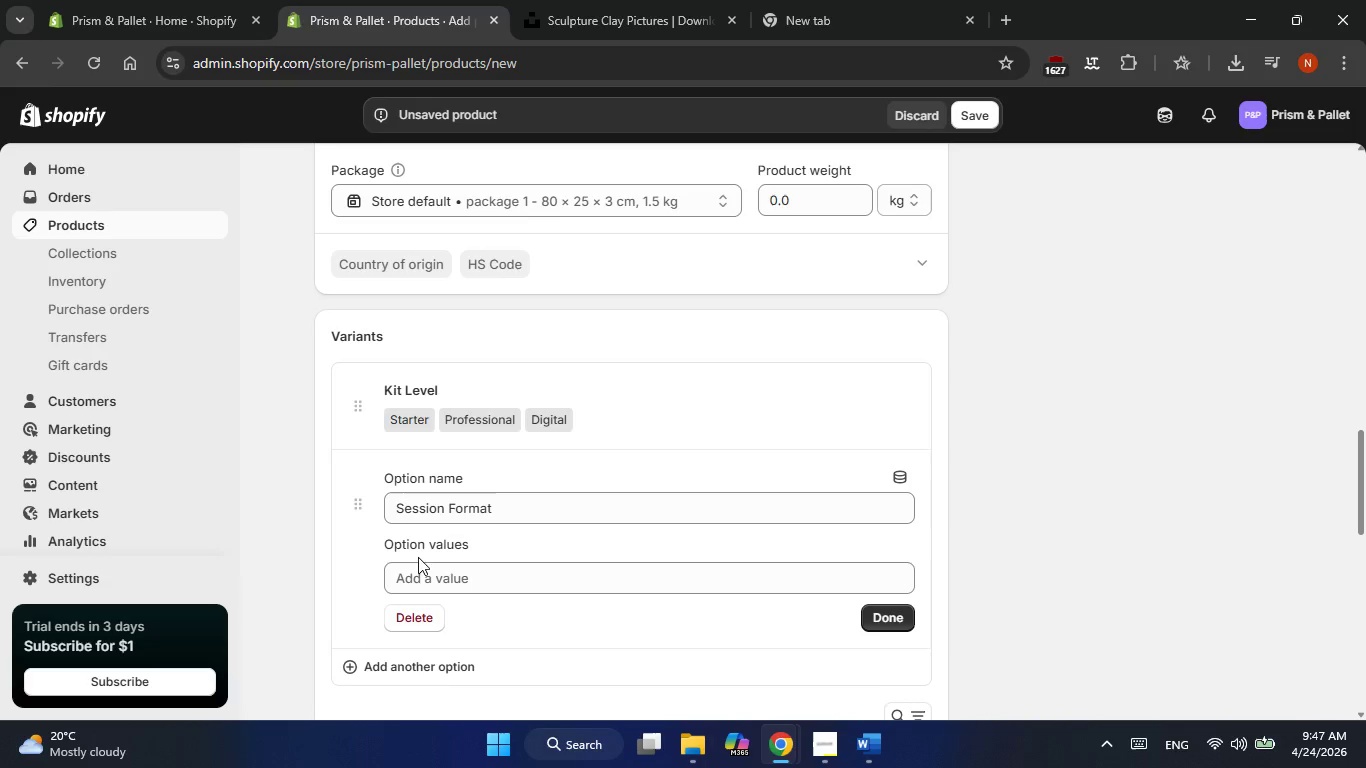 
left_click([418, 581])
 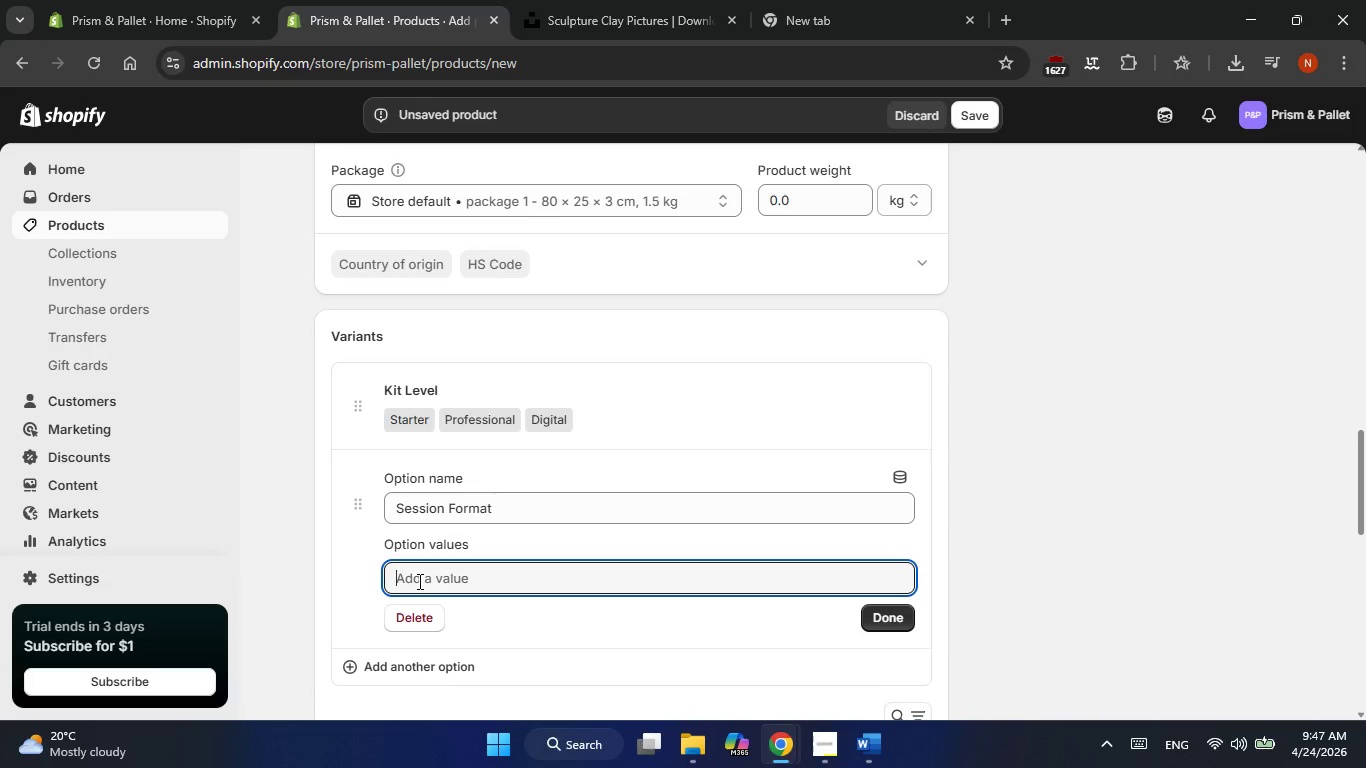 
type(Weekend Incentive)
 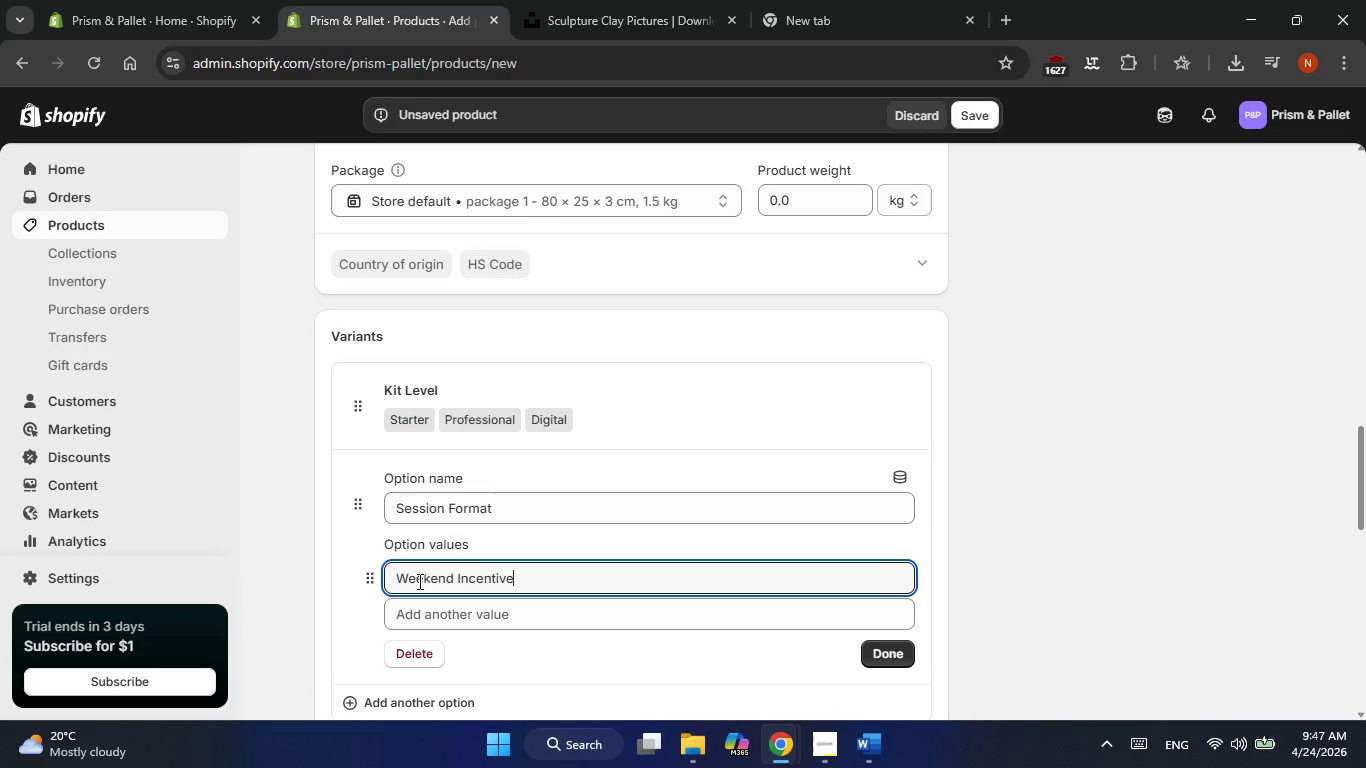 
left_click([418, 612])
 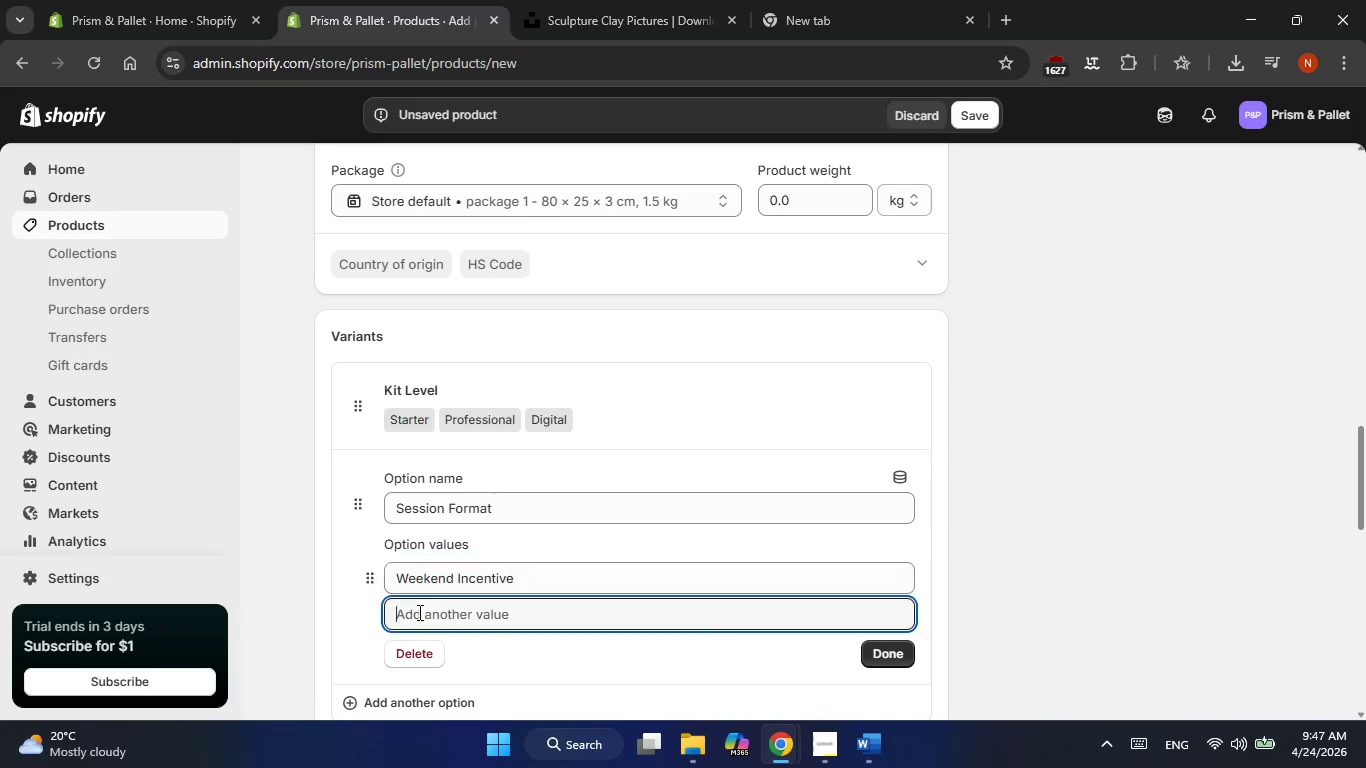 
type(Wek)
key(Backspace)
type(ekly)
 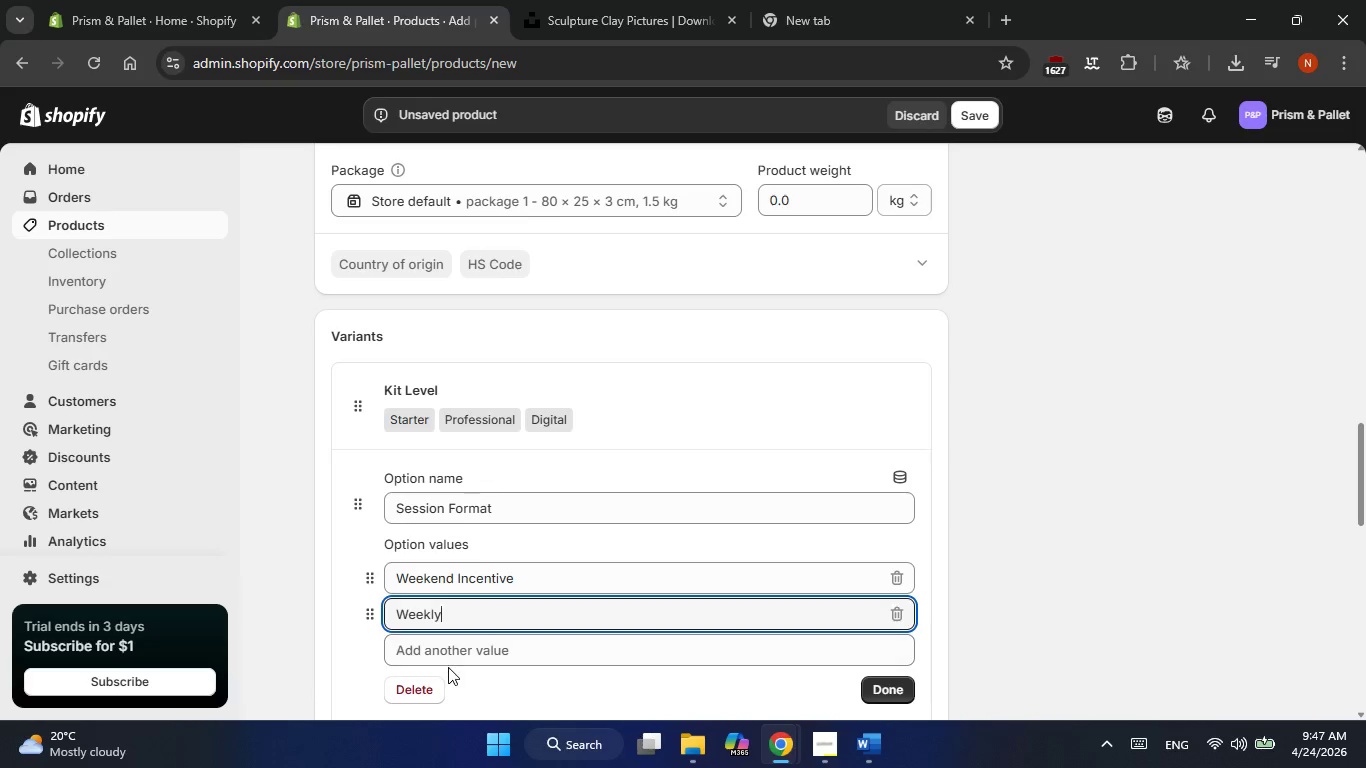 
key(Space)
 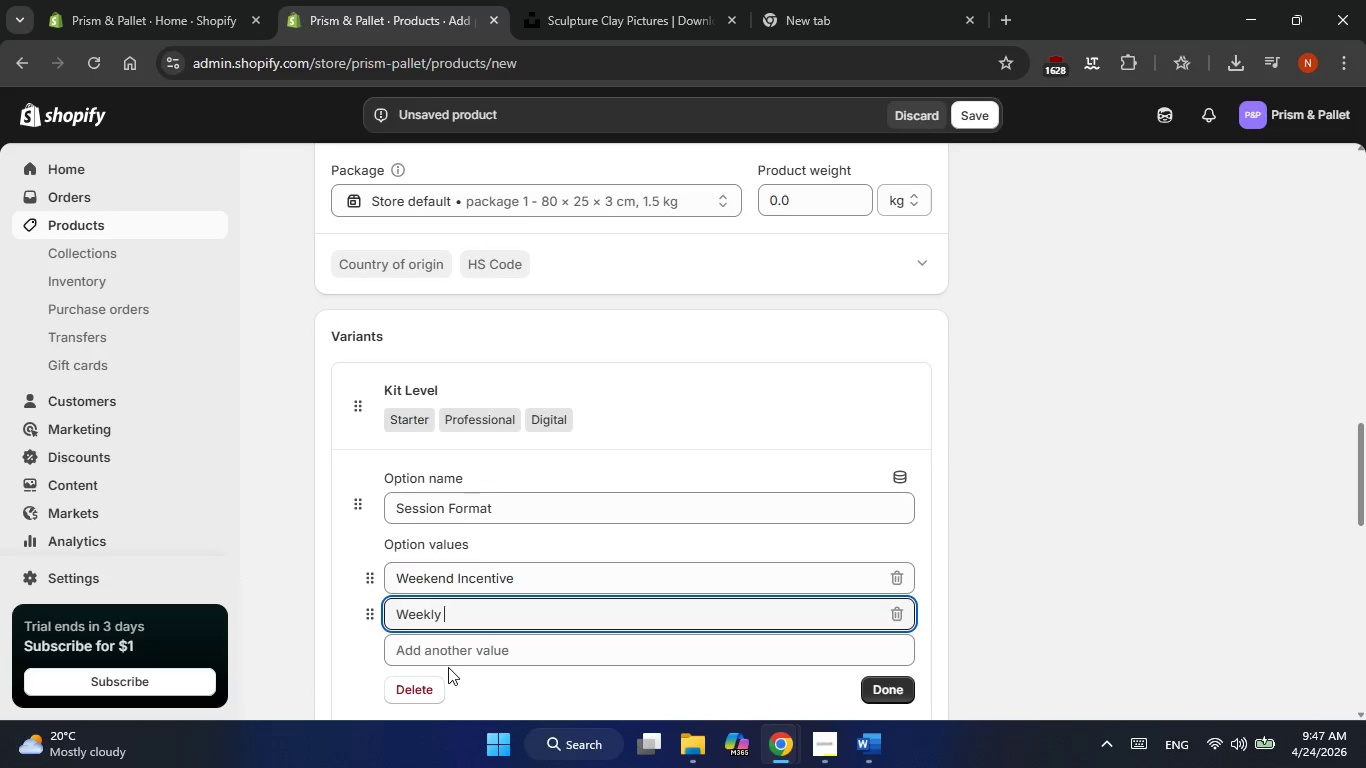 
wait(5.16)
 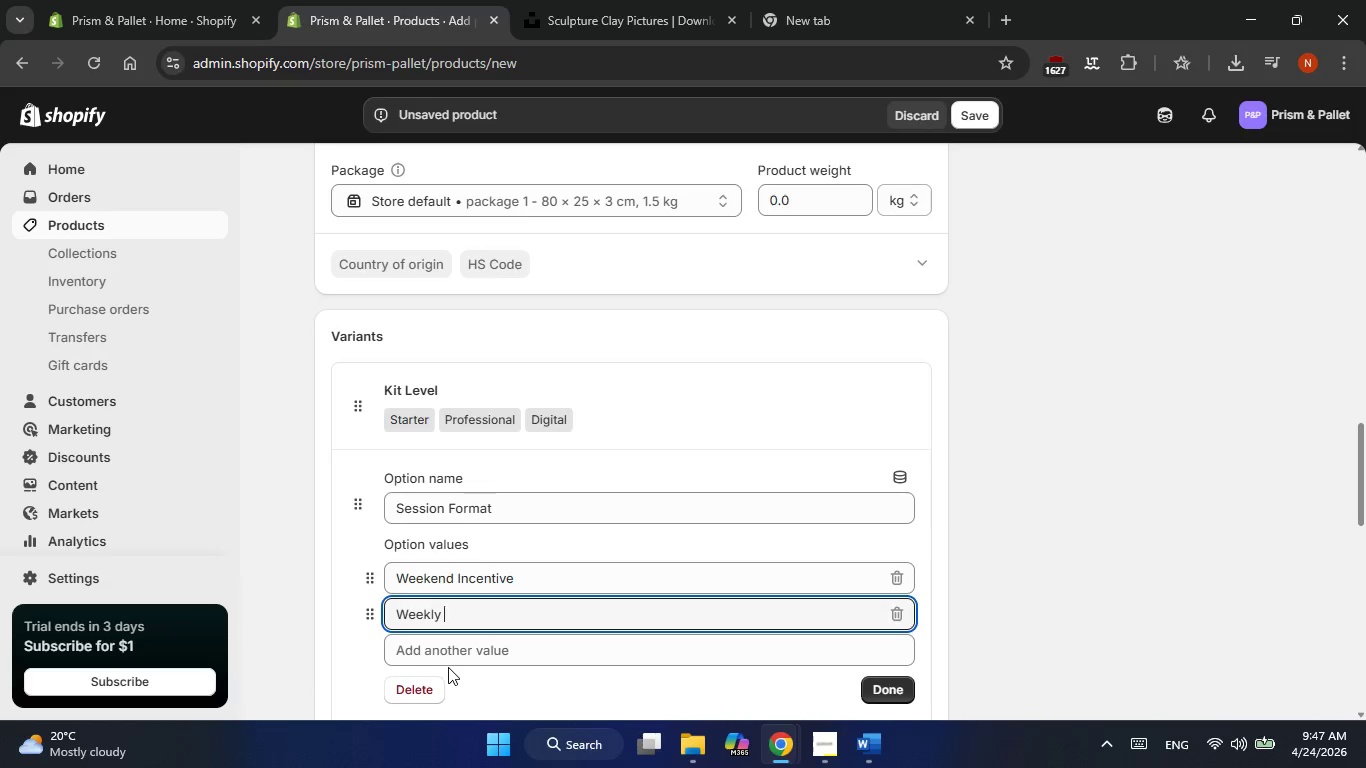 
type(Evening )
 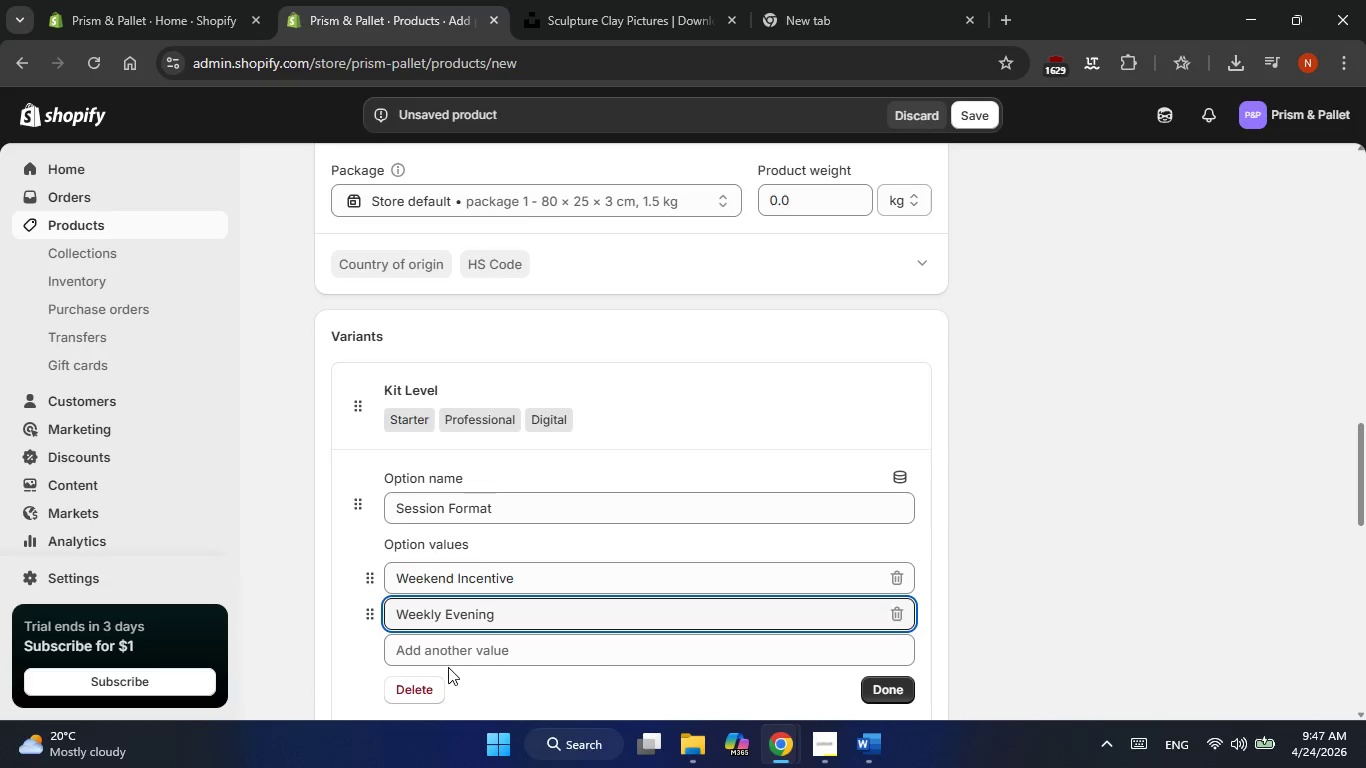 
wait(10.23)
 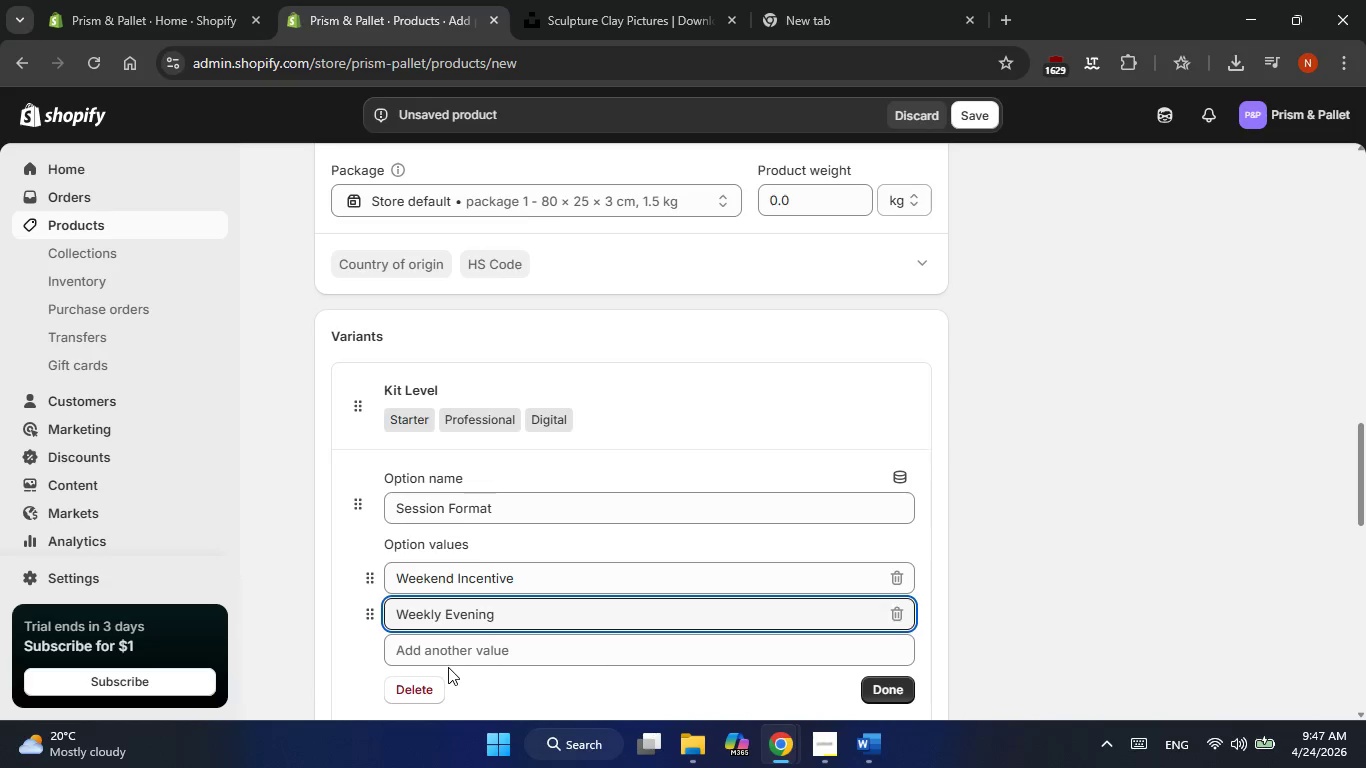 
type(Series)
 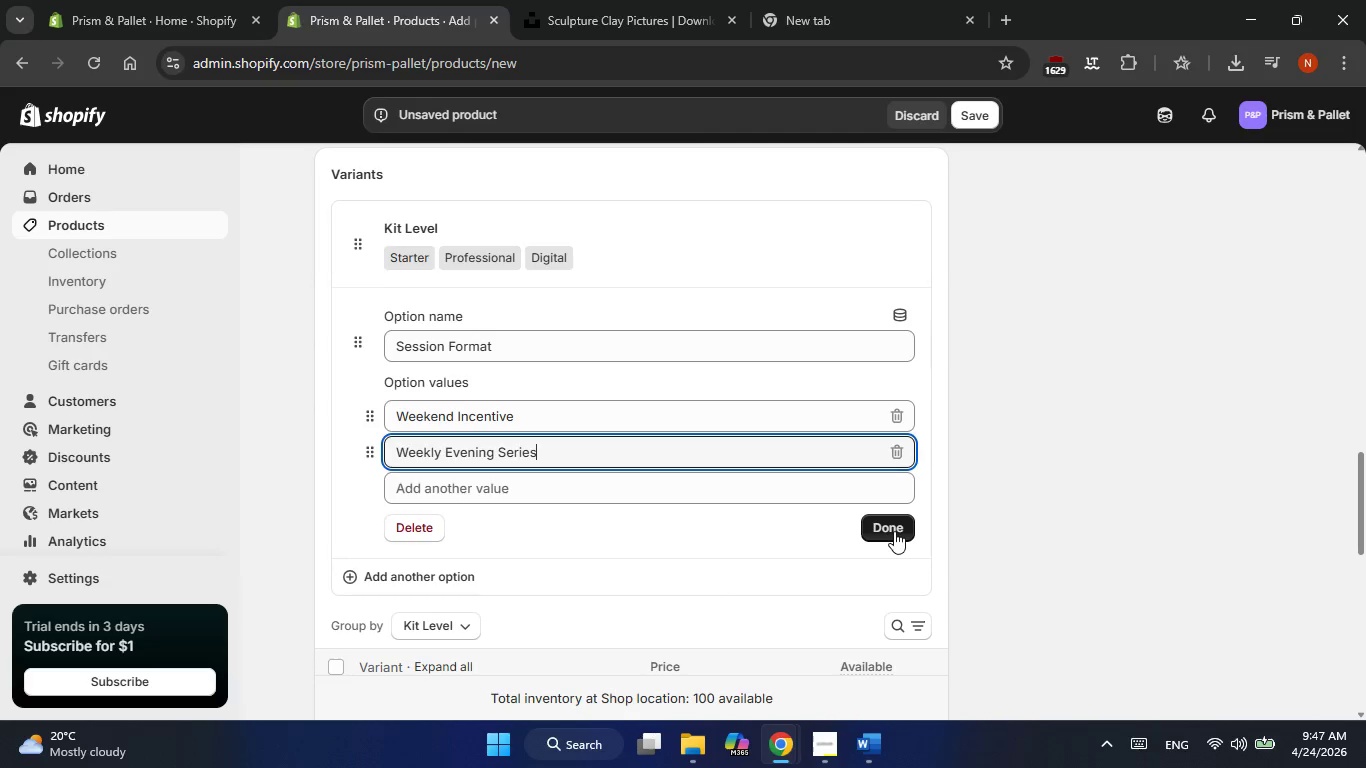 
left_click([894, 531])
 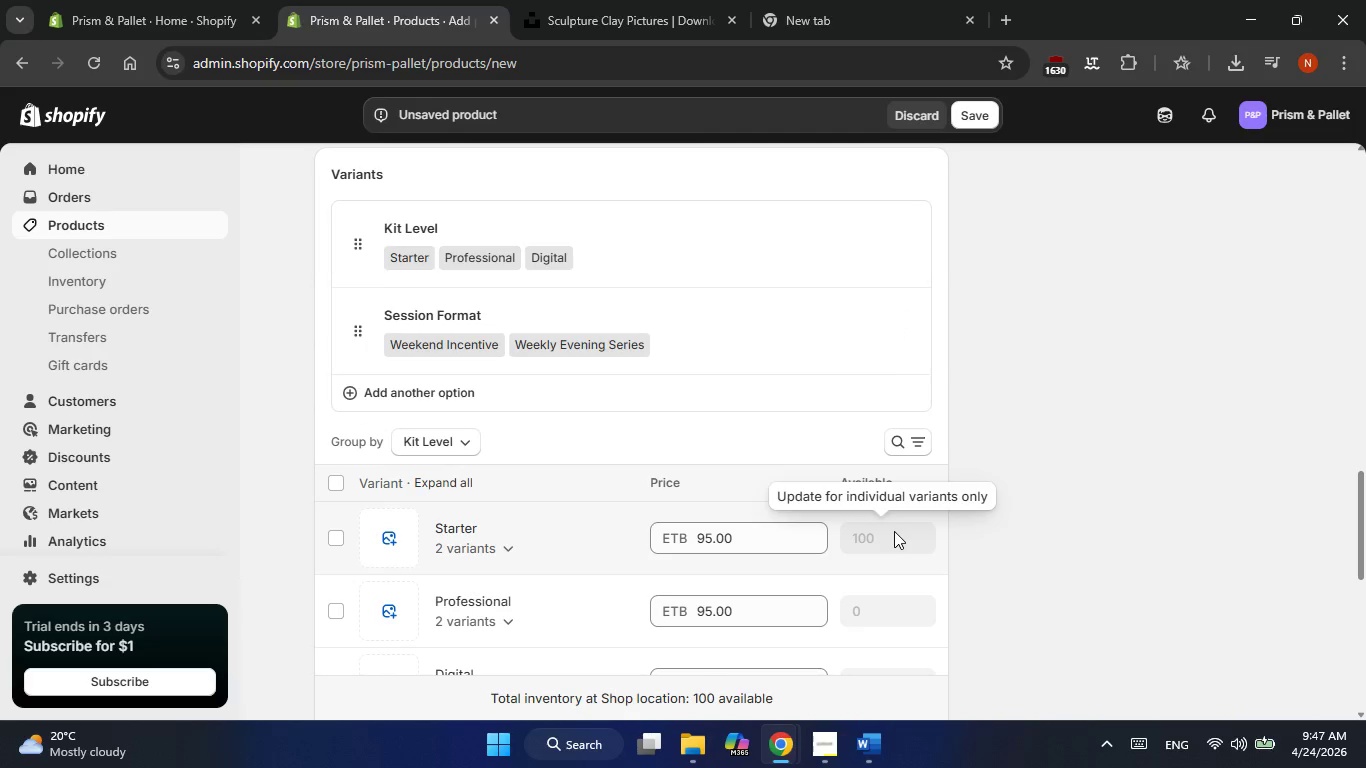 
left_click([437, 409])
 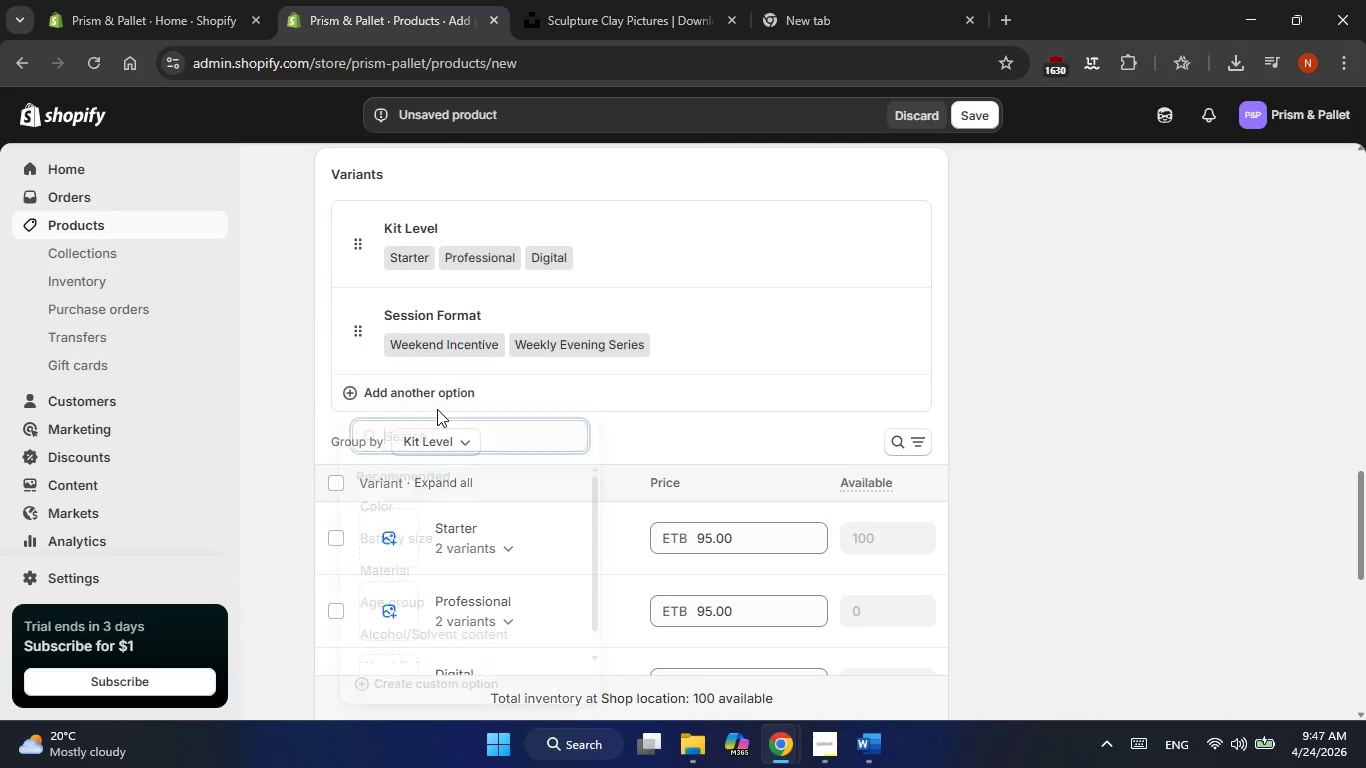 
type(Instructoe )
key(Backspace)
key(Backspace)
type(r Tuer)
key(Backspace)
key(Backspace)
key(Backspace)
type(eir)
key(Backspace)
key(Backspace)
key(Backspace)
type(ier)
 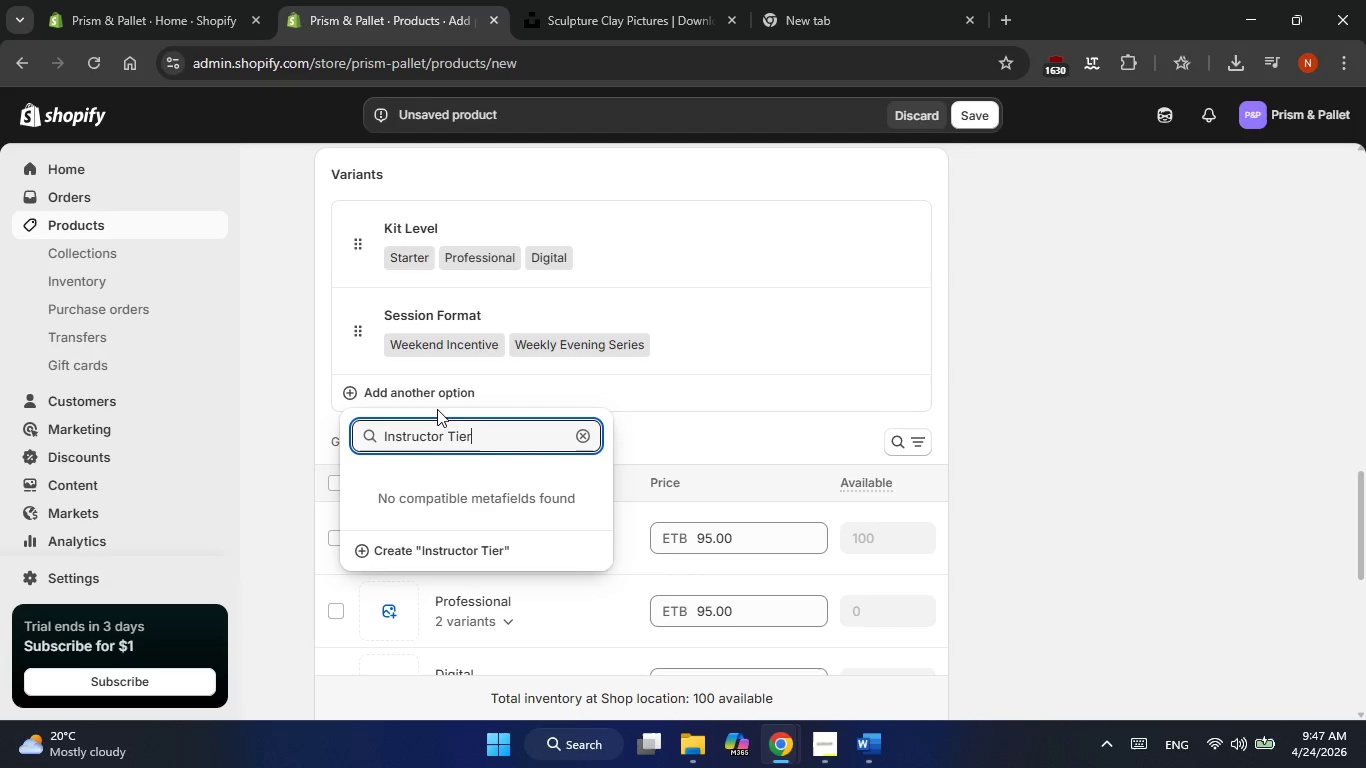 
left_click([480, 548])
 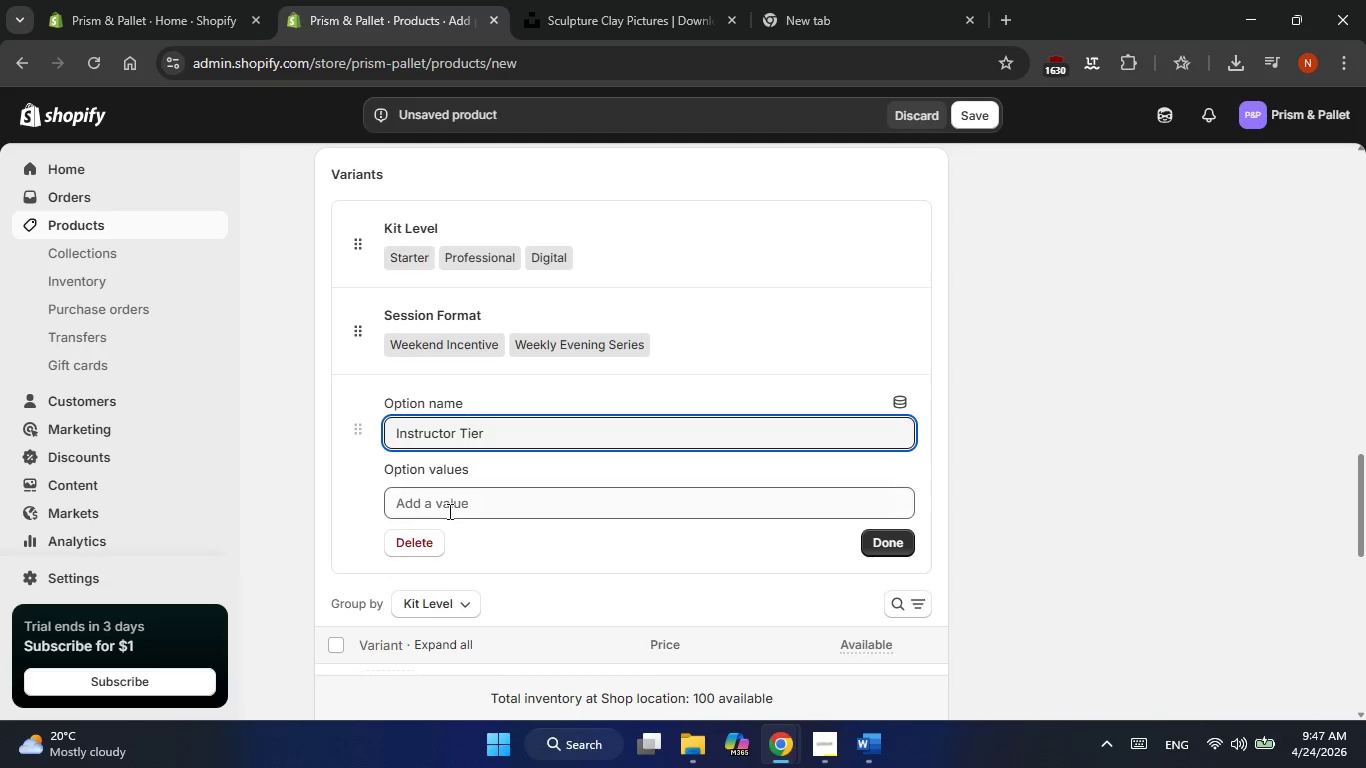 
left_click([438, 506])
 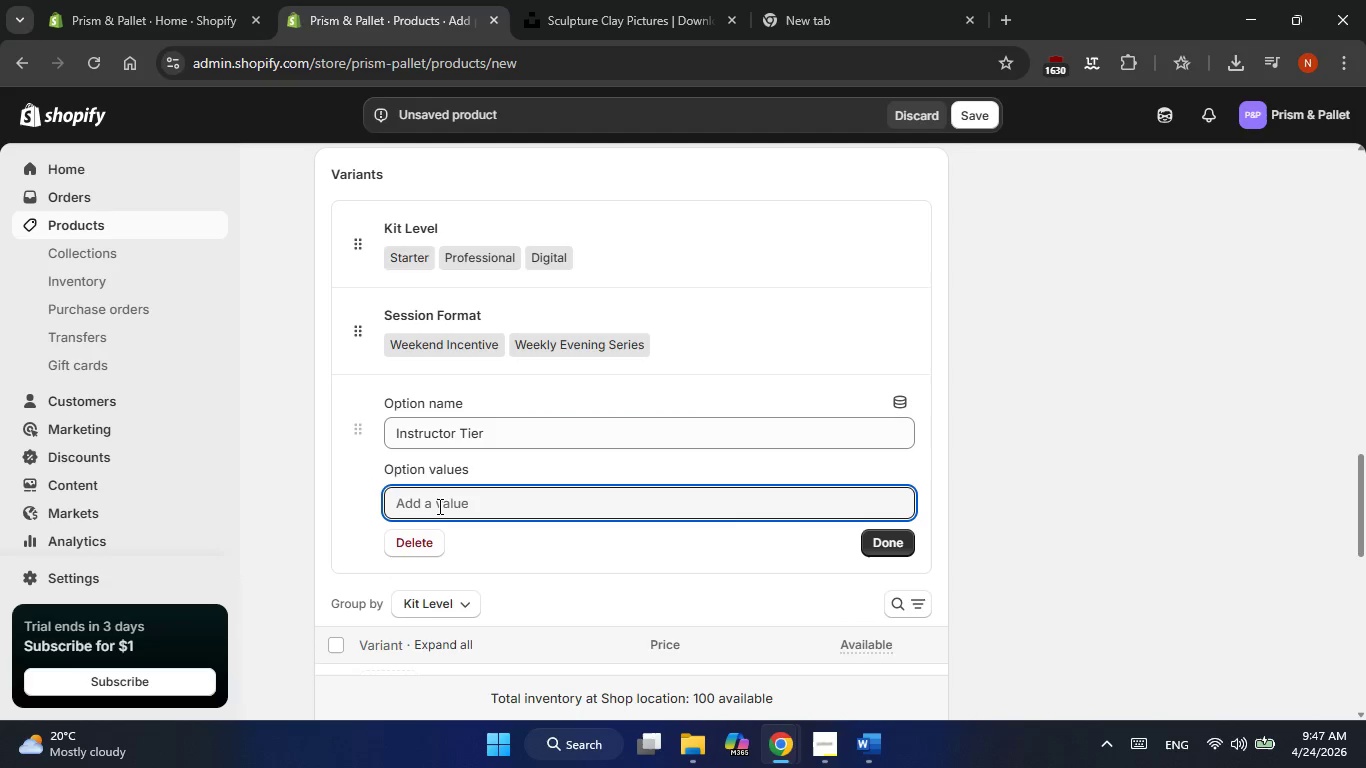 
type(Senior )
 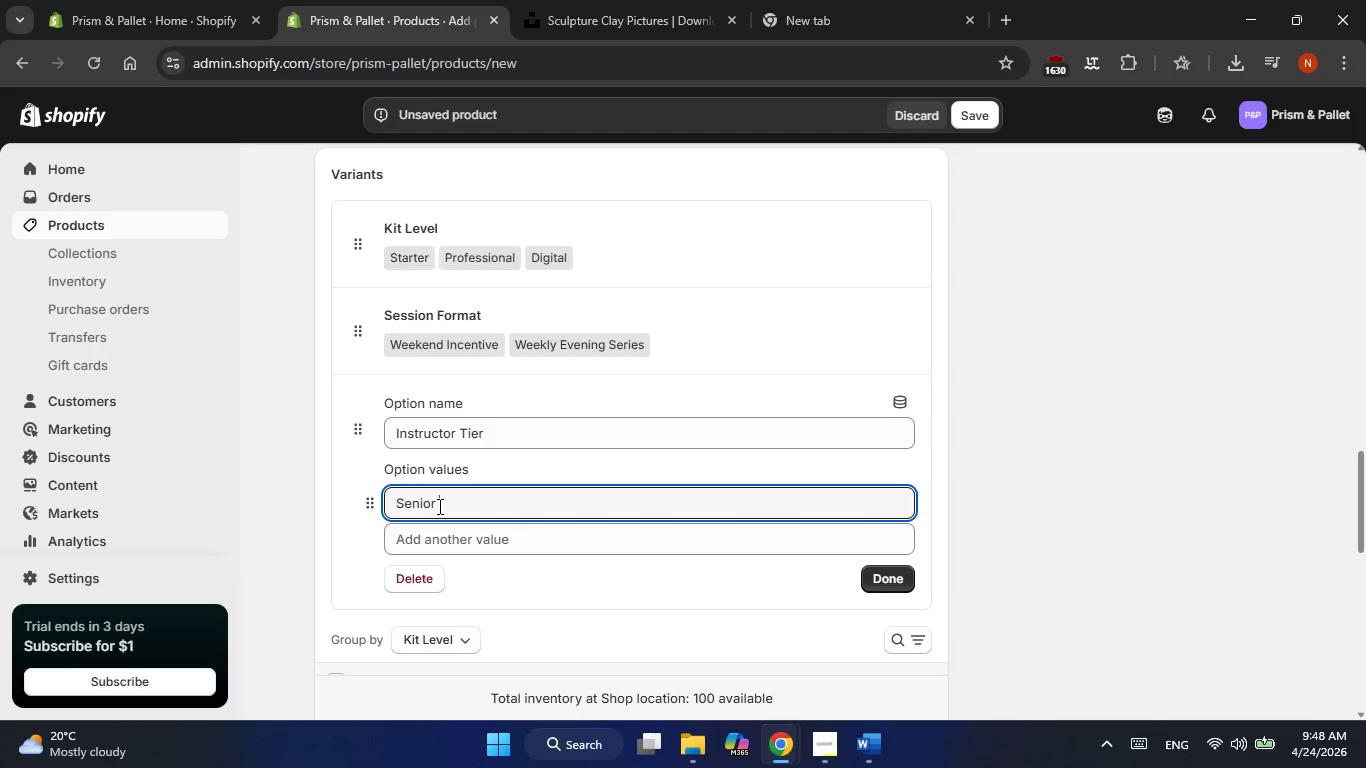 
type(FEl)
key(Backspace)
key(Backspace)
 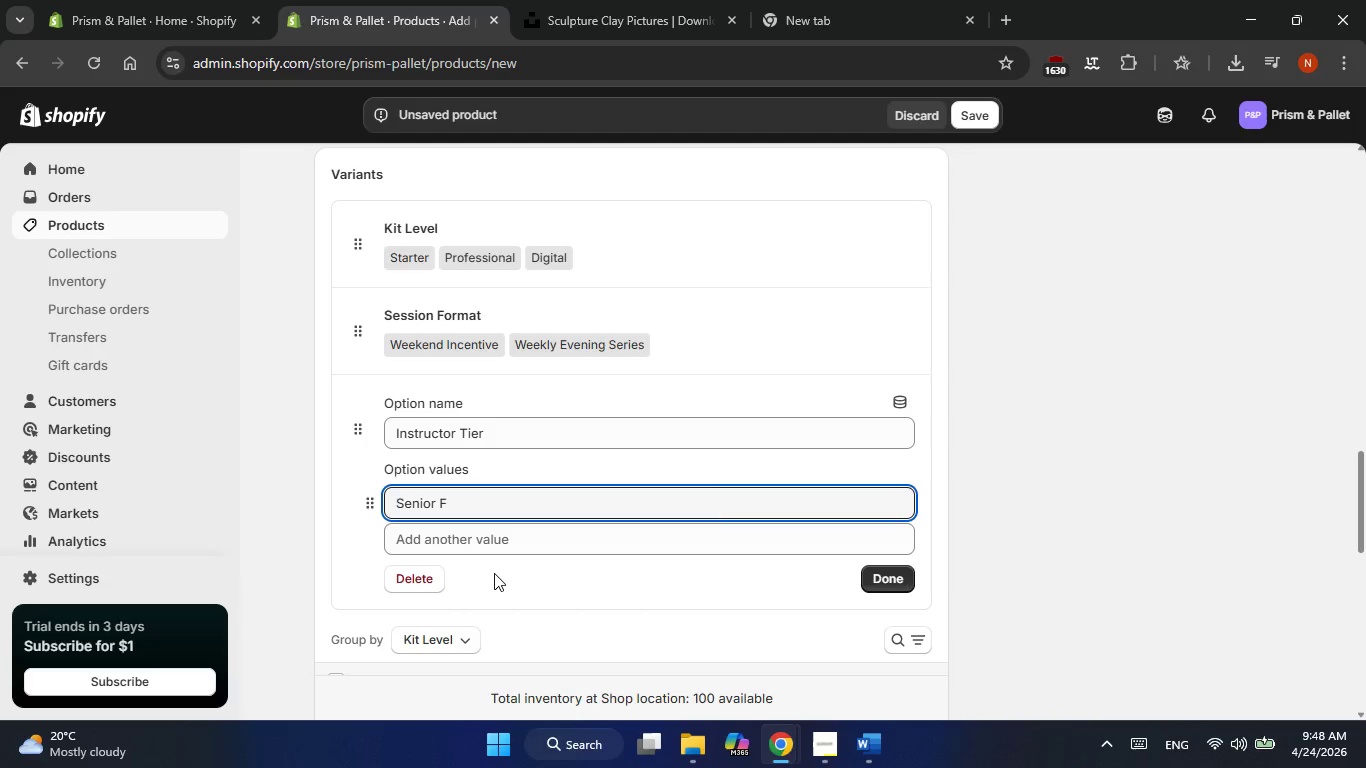 
type(ellow)
 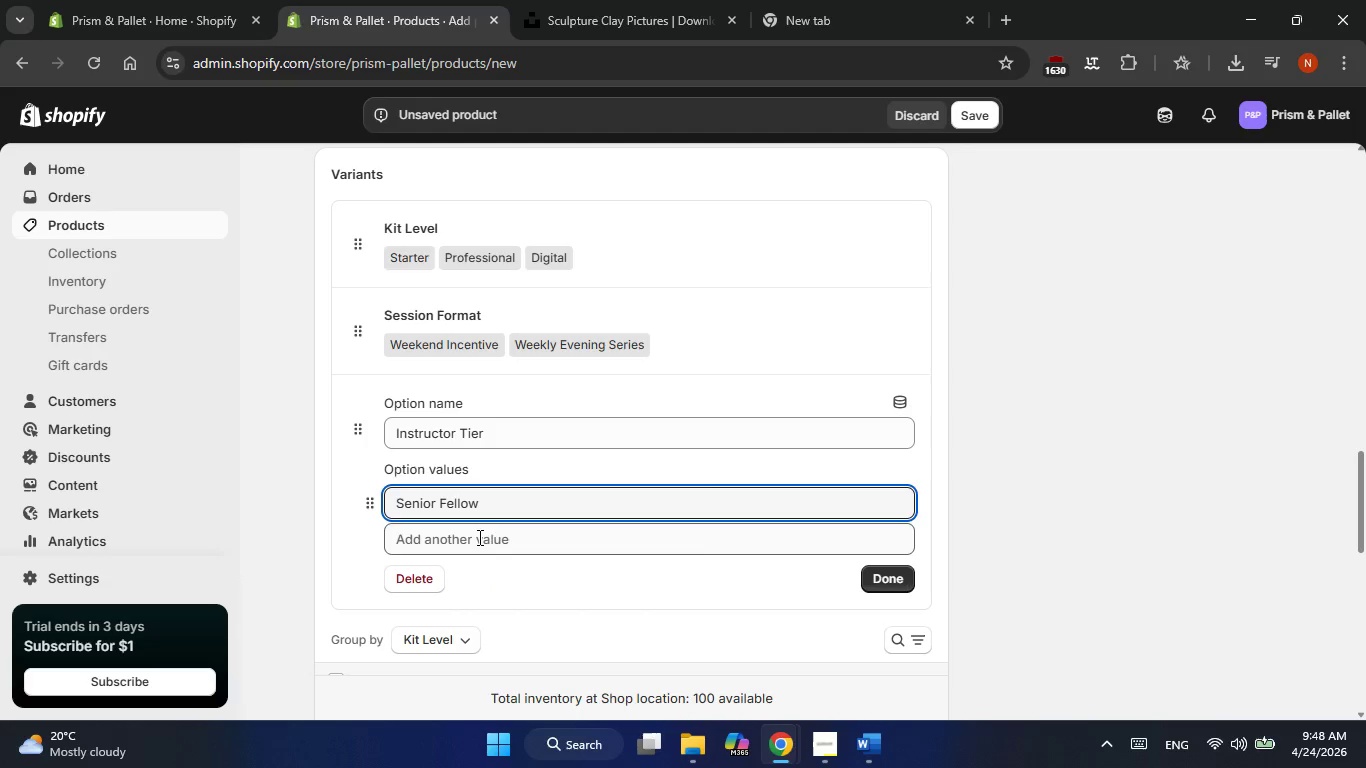 
left_click([478, 536])
 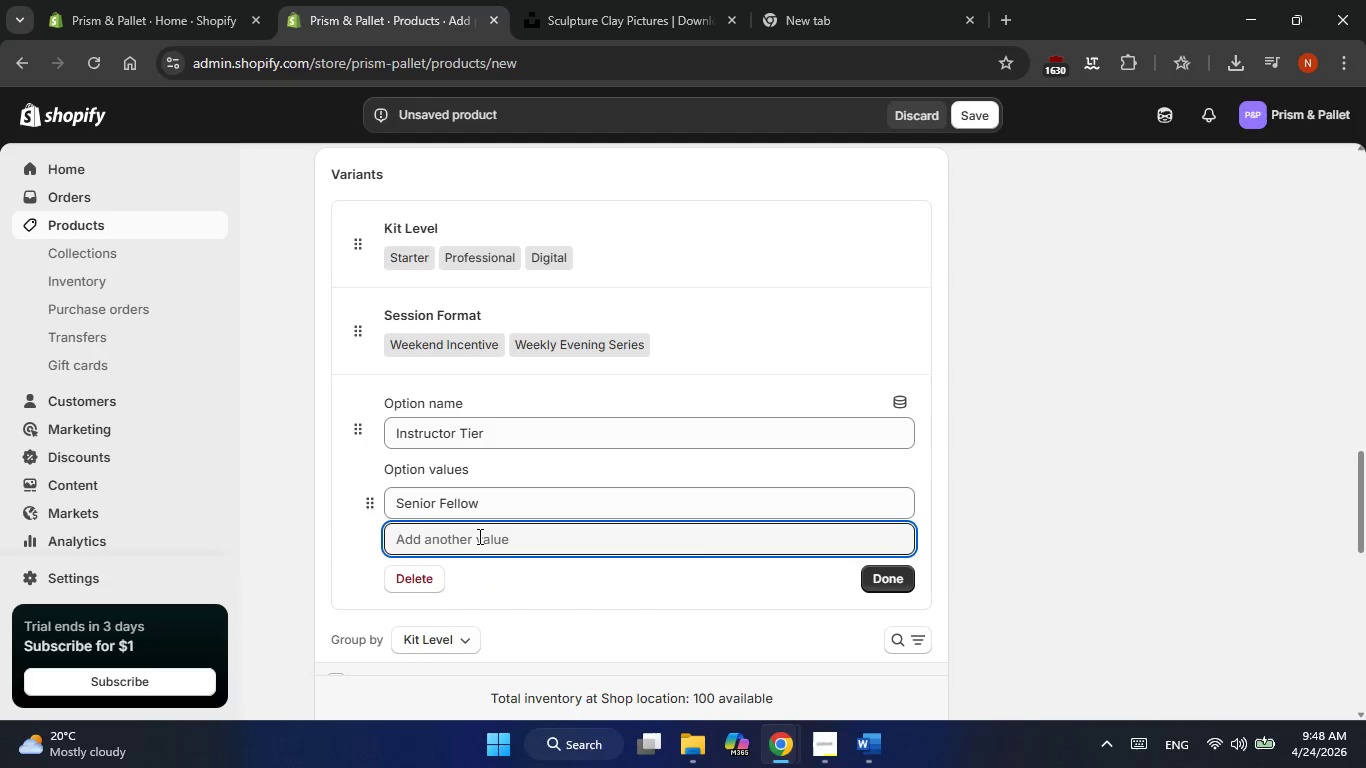 
type(Guest Artist)
 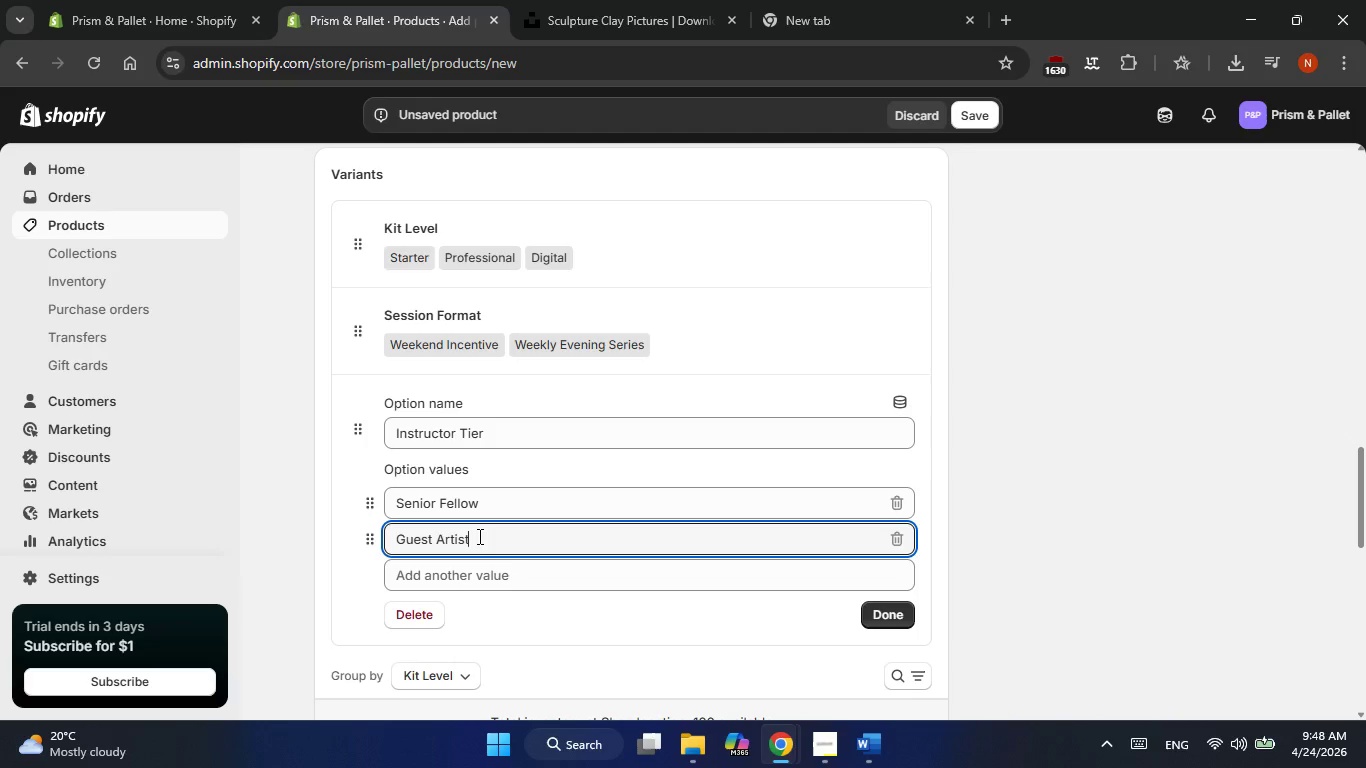 
left_click([890, 621])
 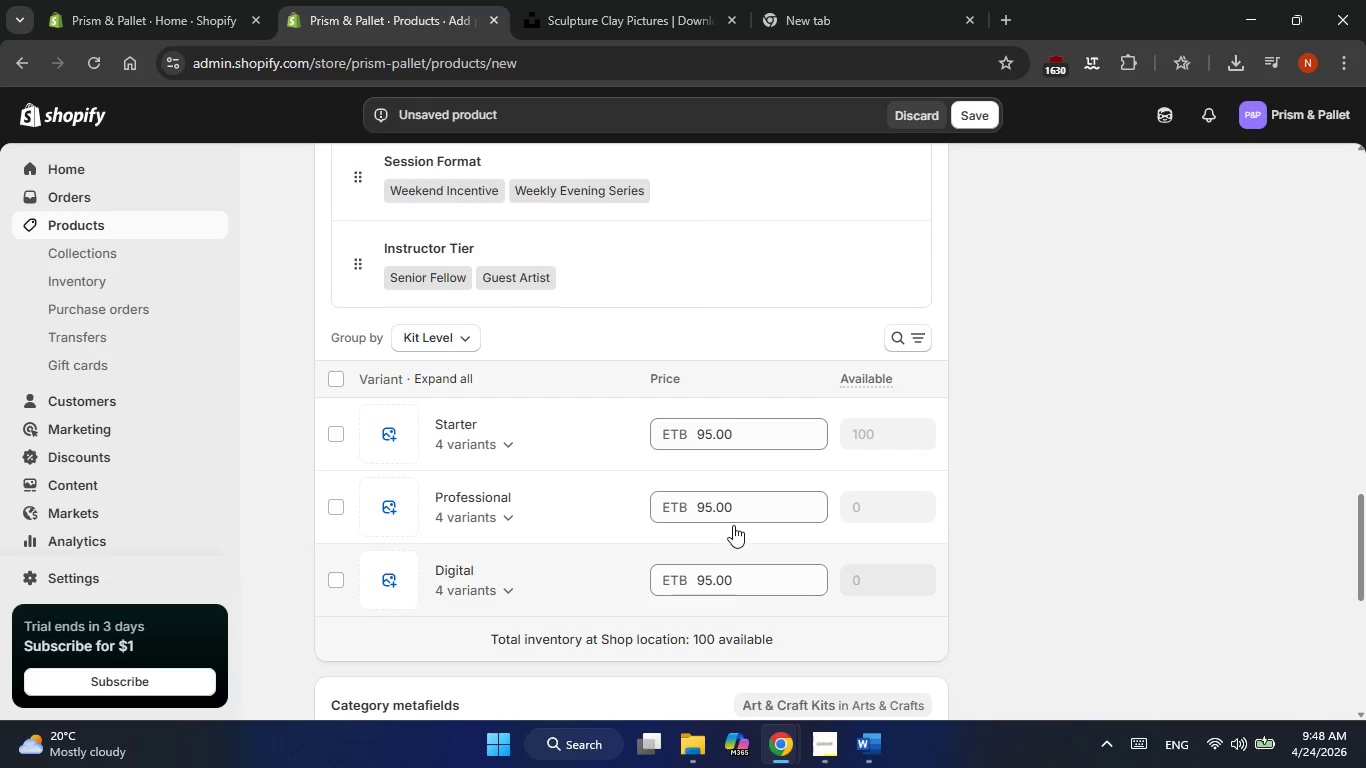 
double_click([718, 505])
 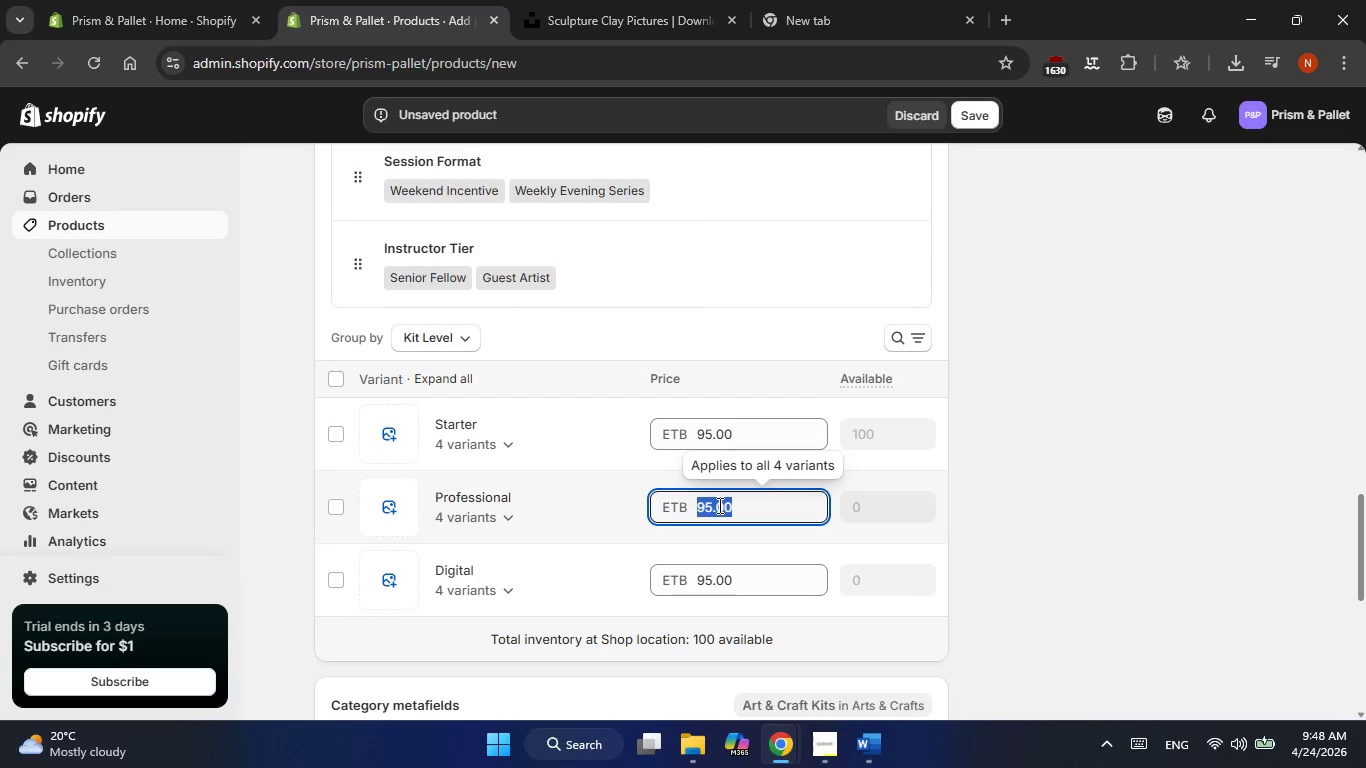 
triple_click([718, 505])
 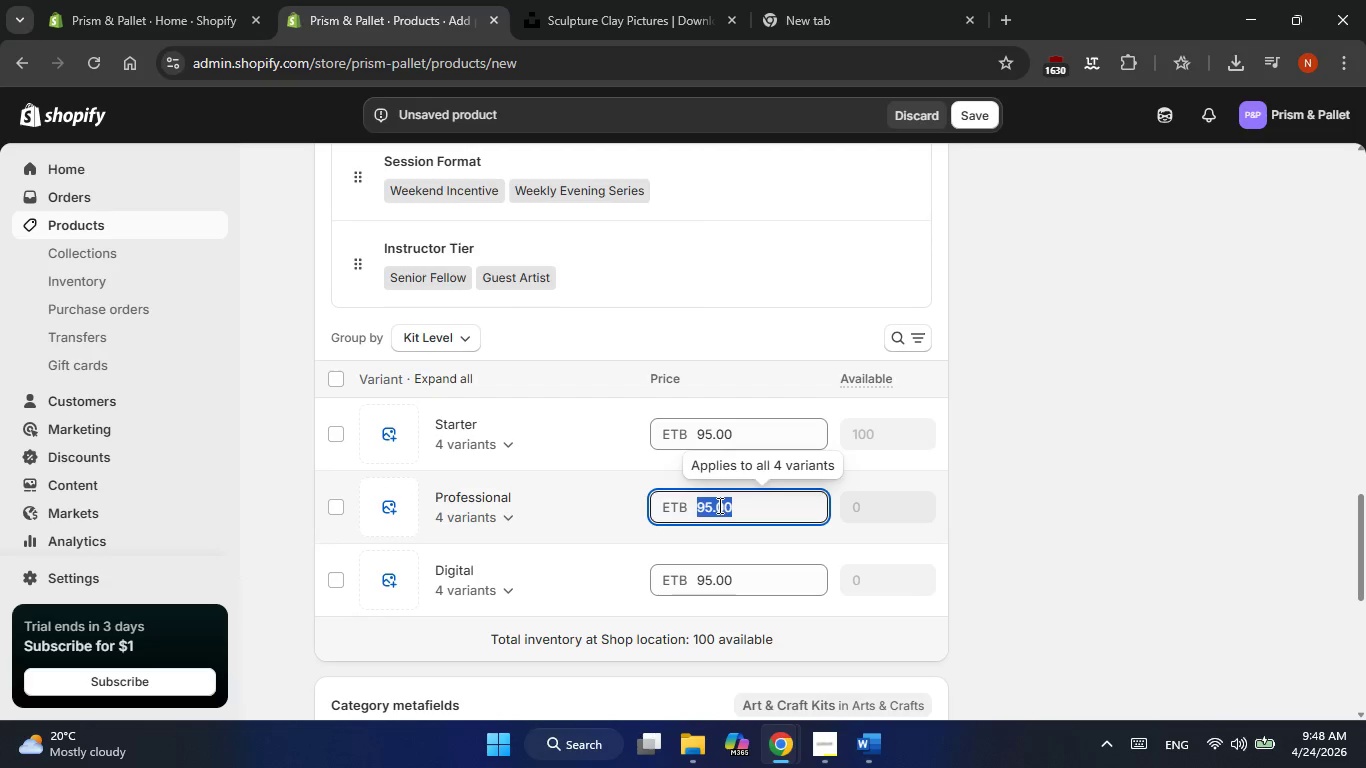 
key(Numpad1)
 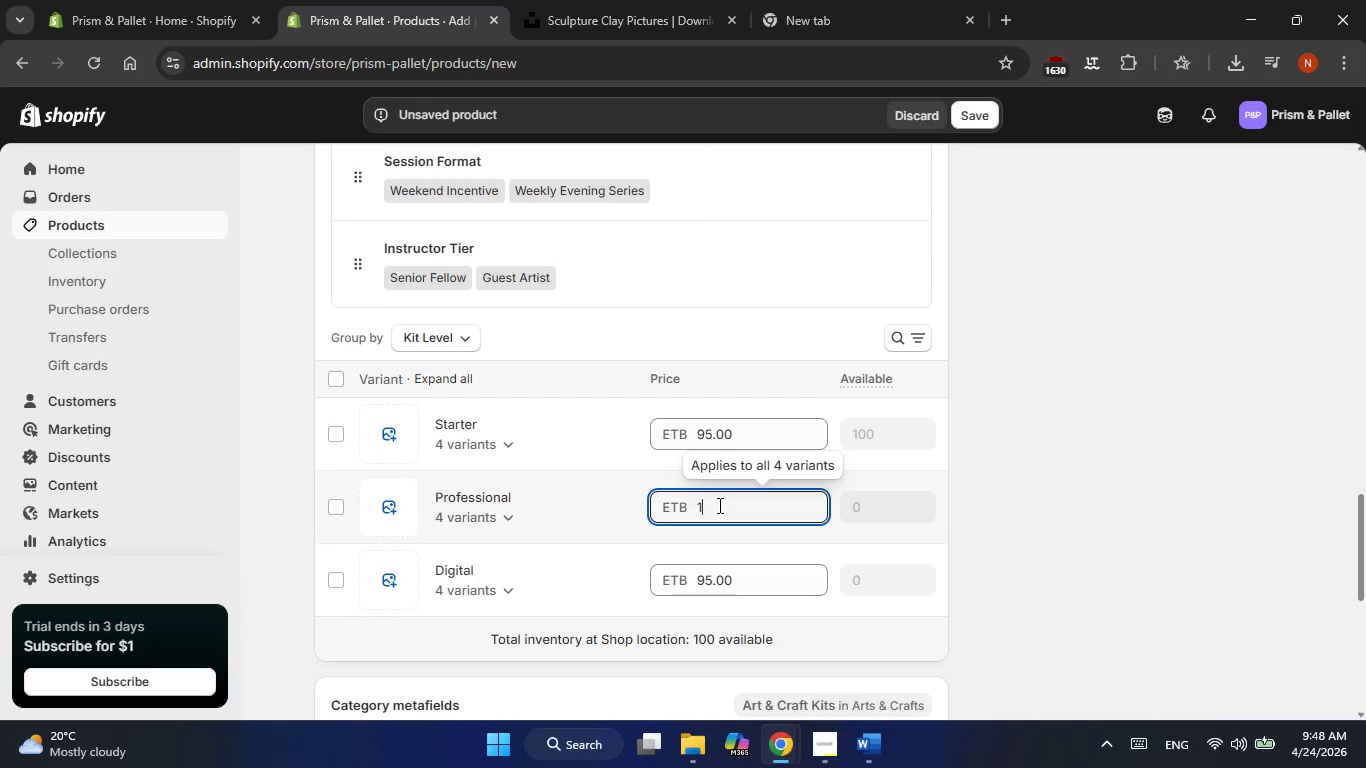 
key(Numpad1)
 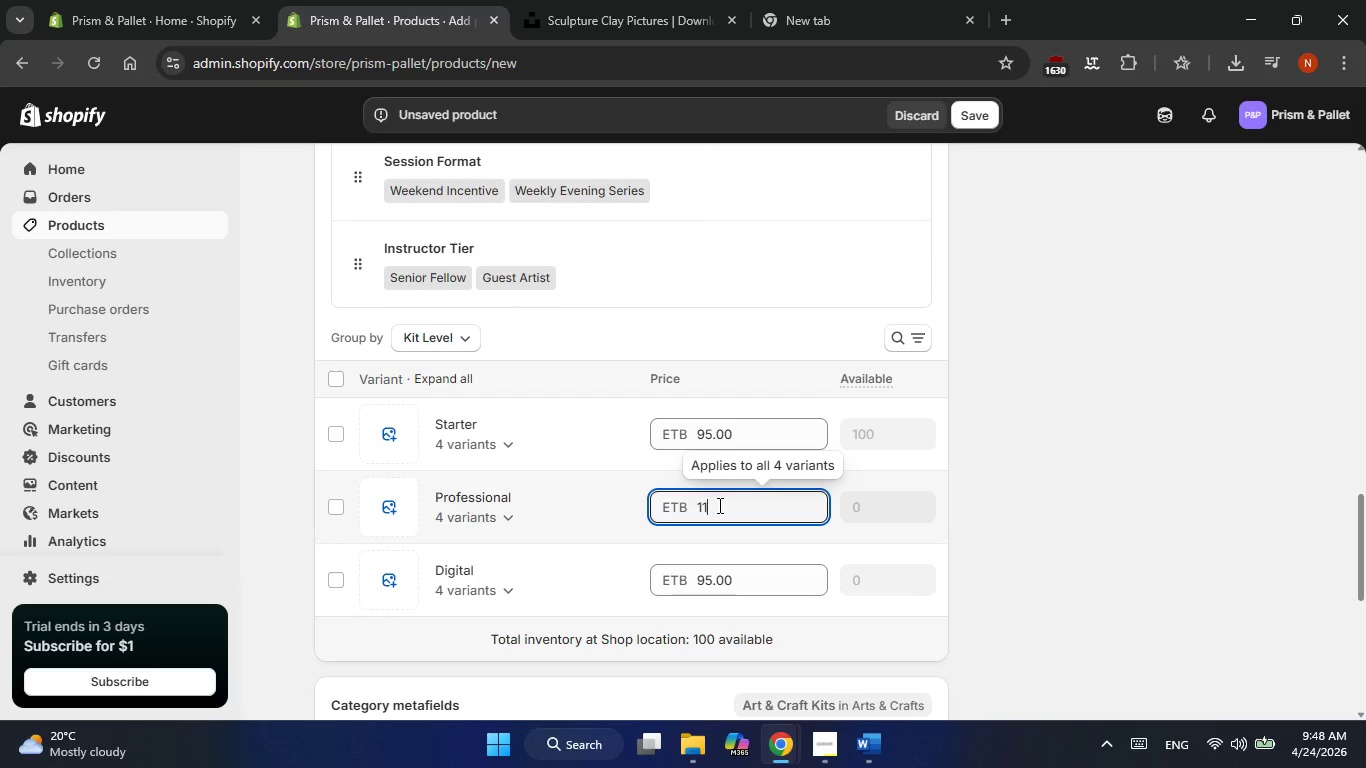 
key(Numpad0)
 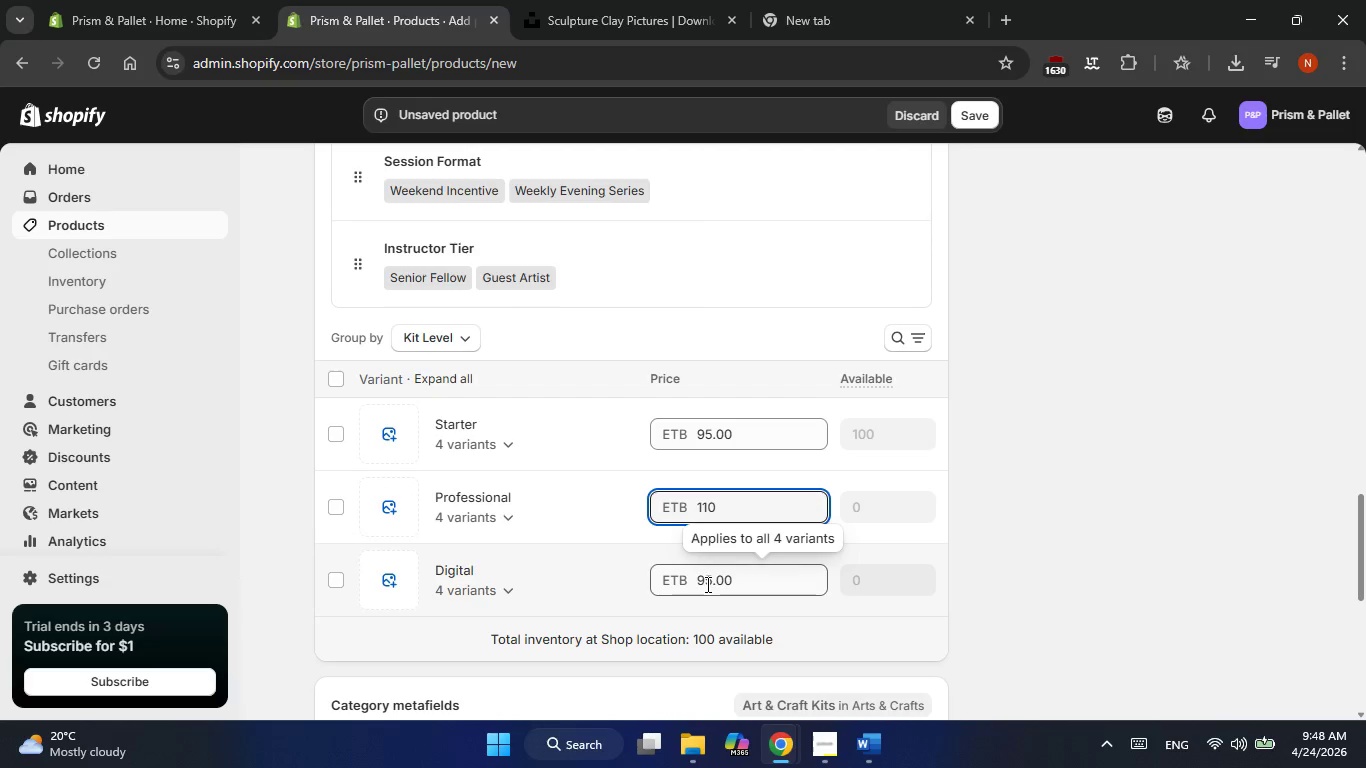 
double_click([706, 584])
 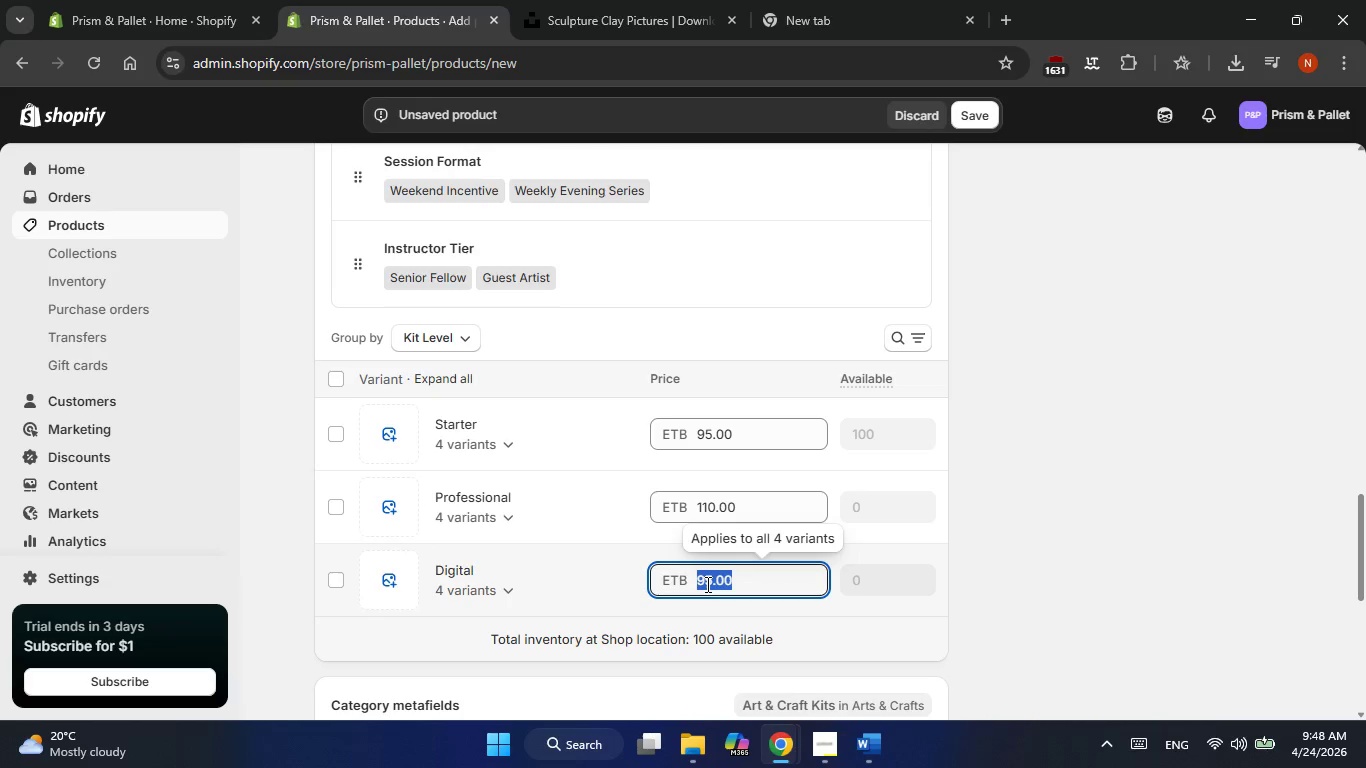 
wait(6.56)
 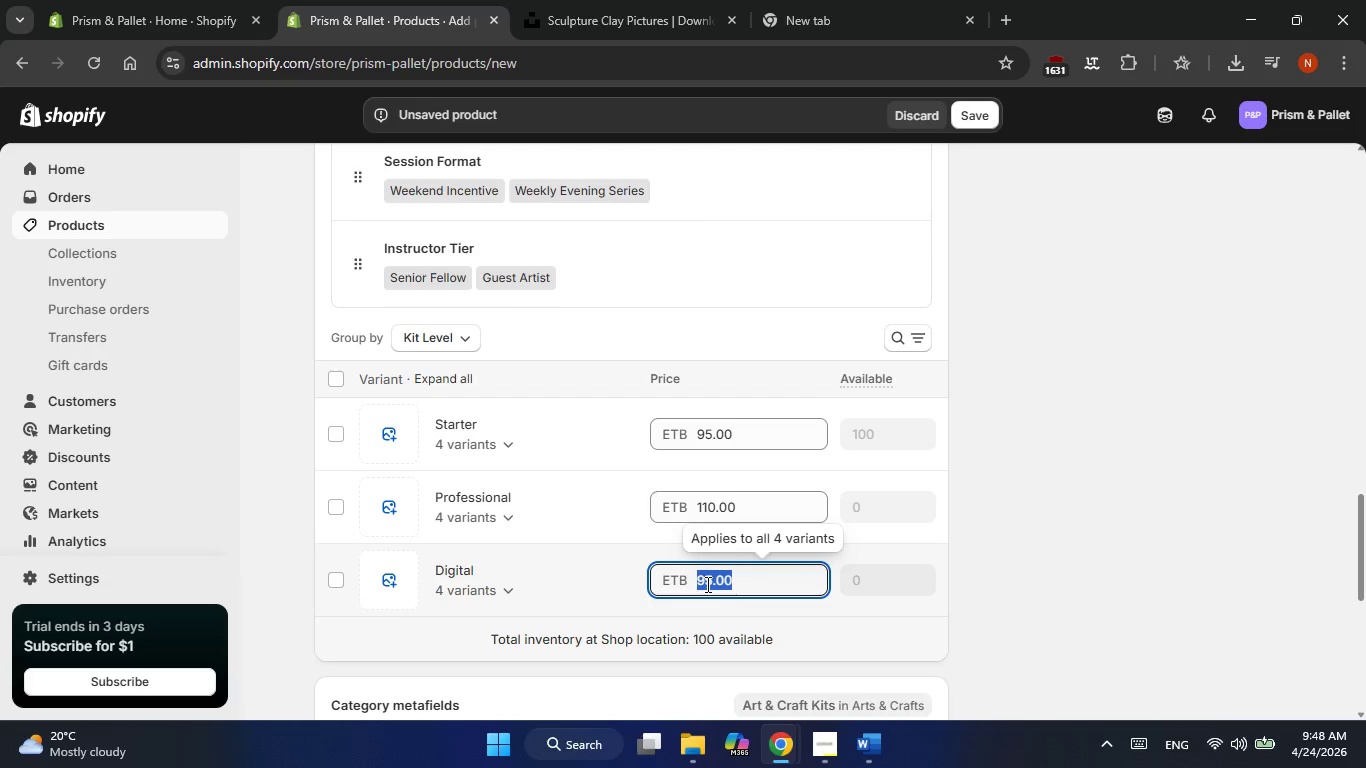 
key(Numpad1)
 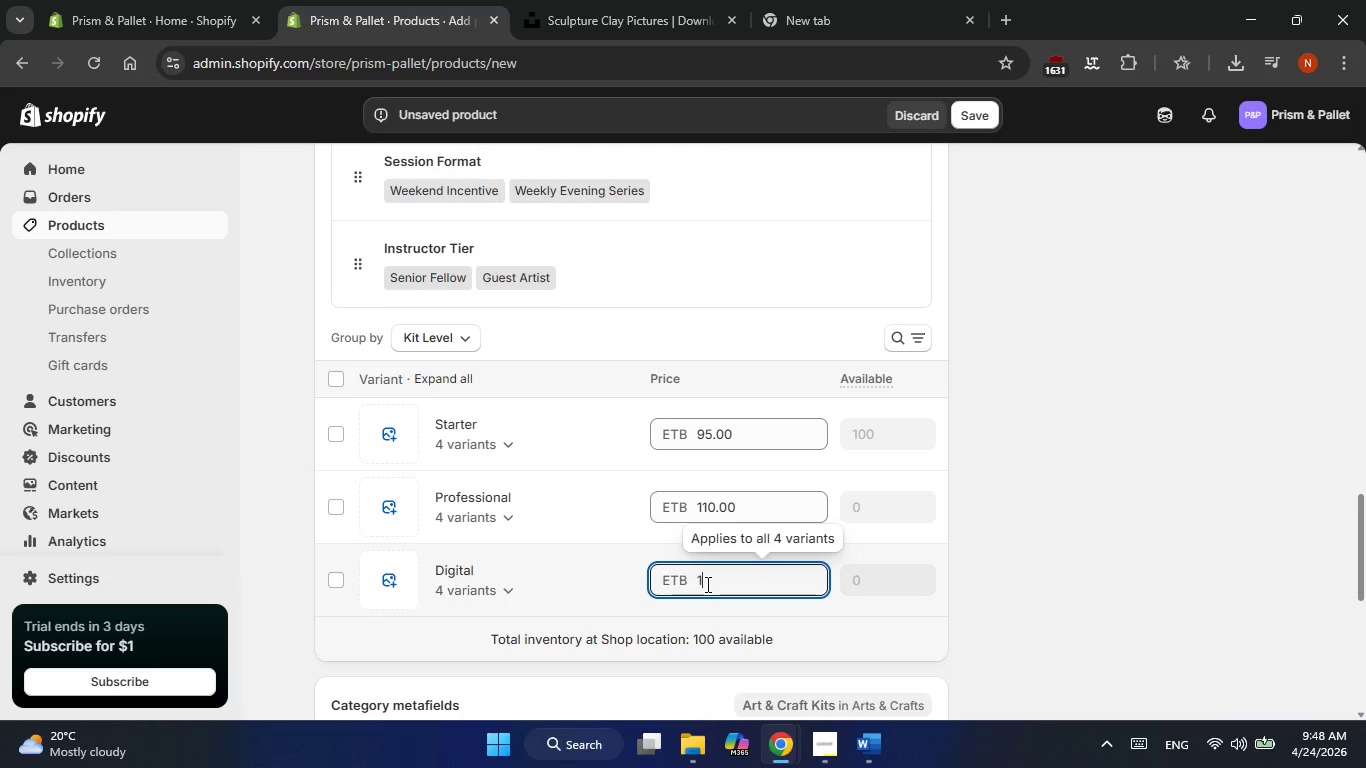 
key(Numpad3)
 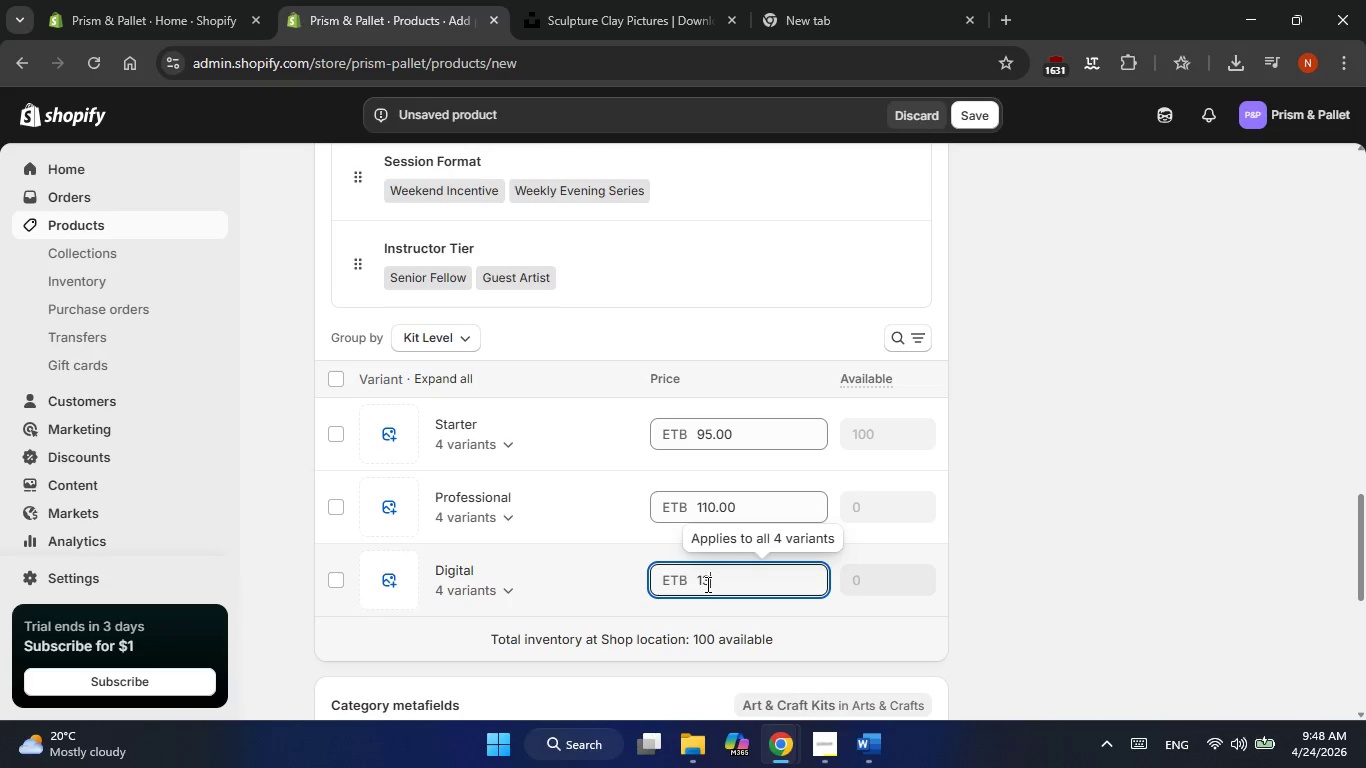 
key(Numpad0)
 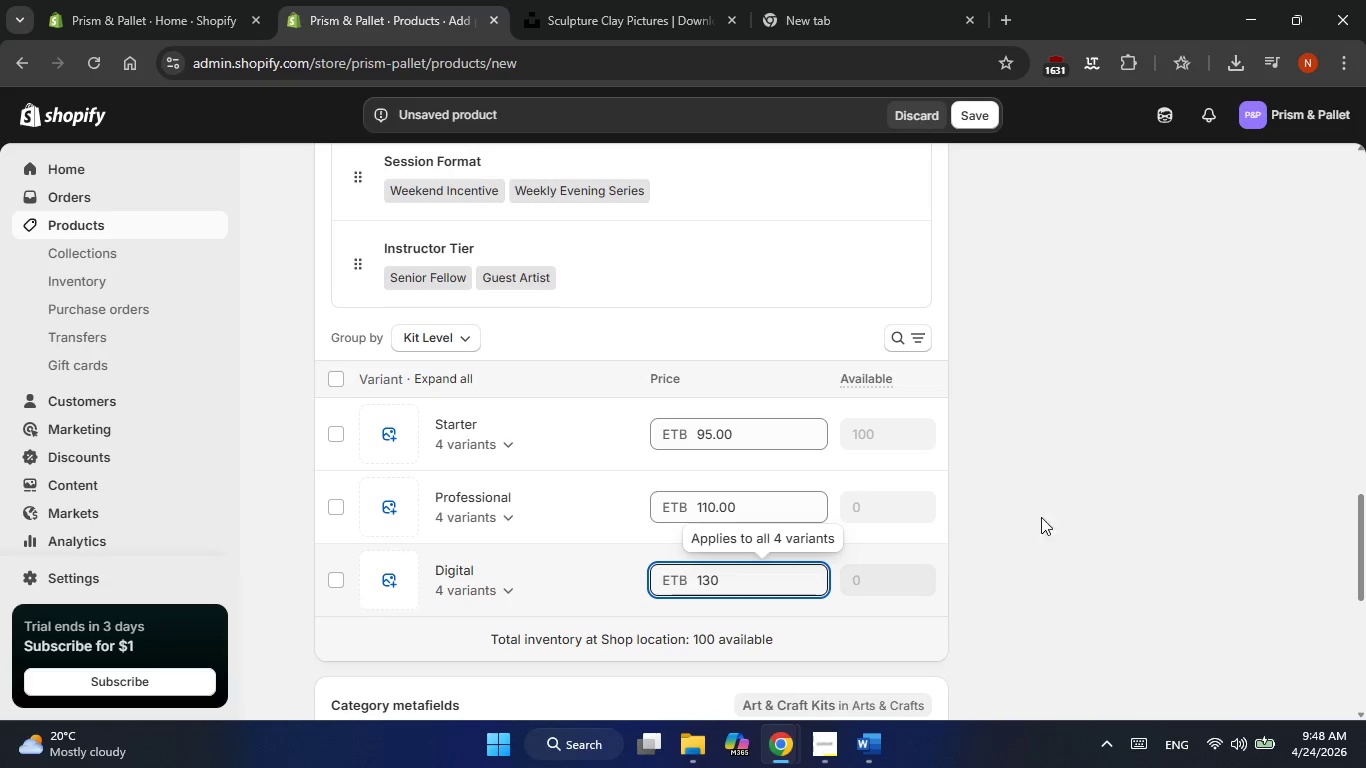 
left_click([1050, 517])
 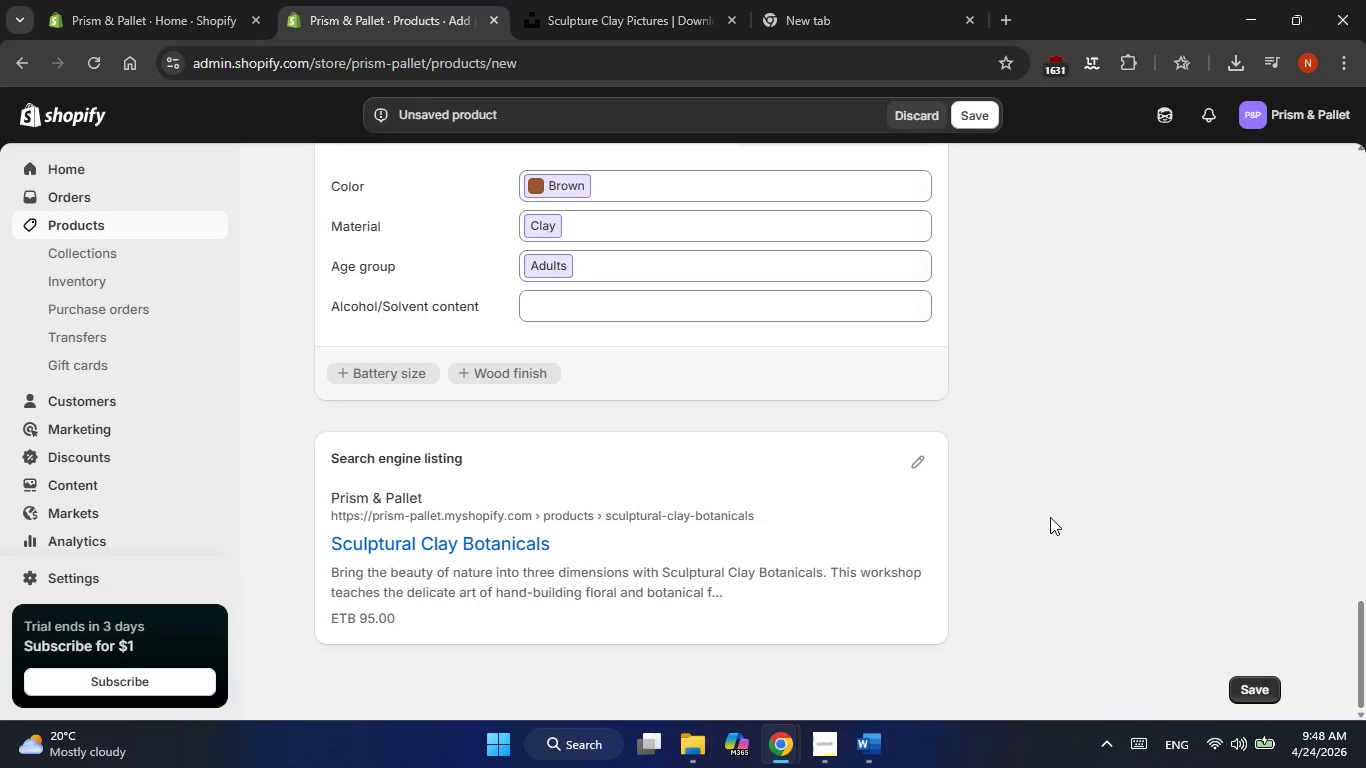 
key(Alt+Tab)
 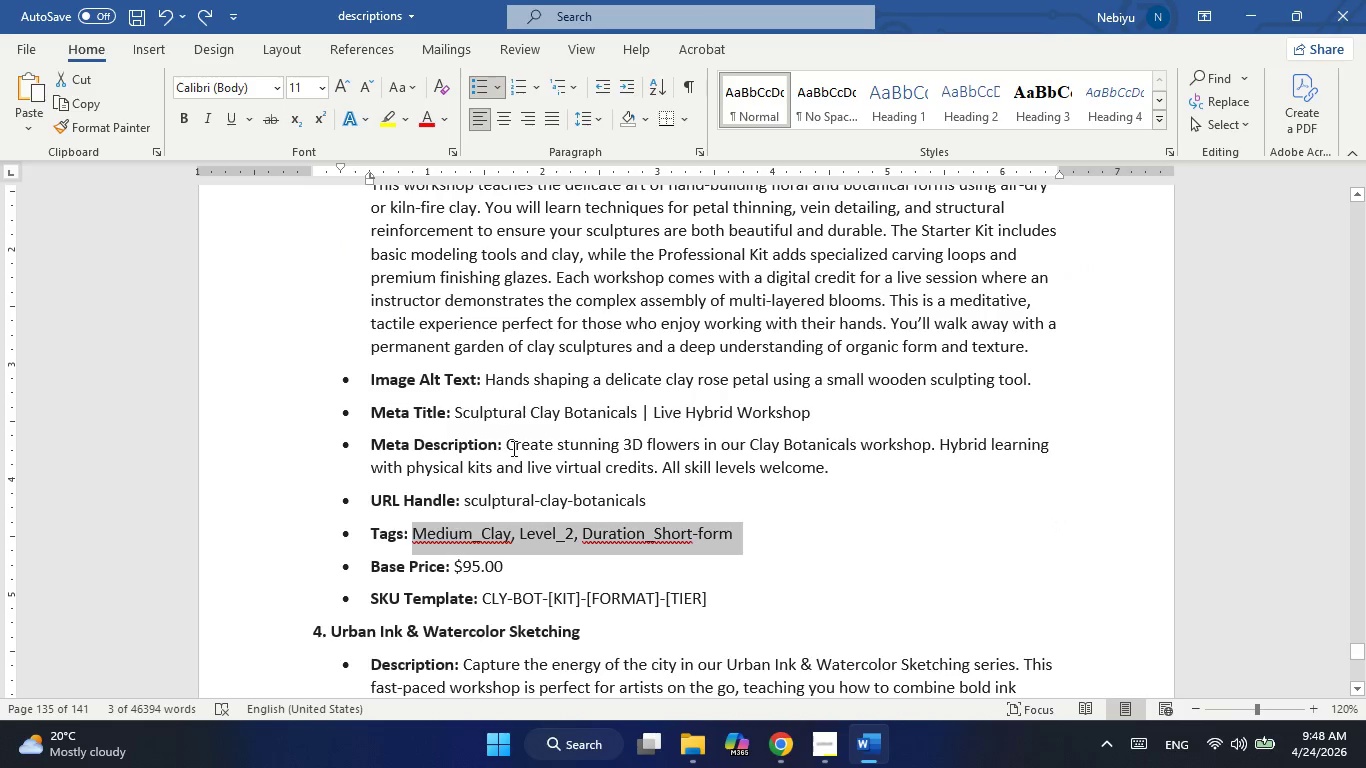 
left_click_drag(start_coordinate=[507, 444], to_coordinate=[811, 483])
 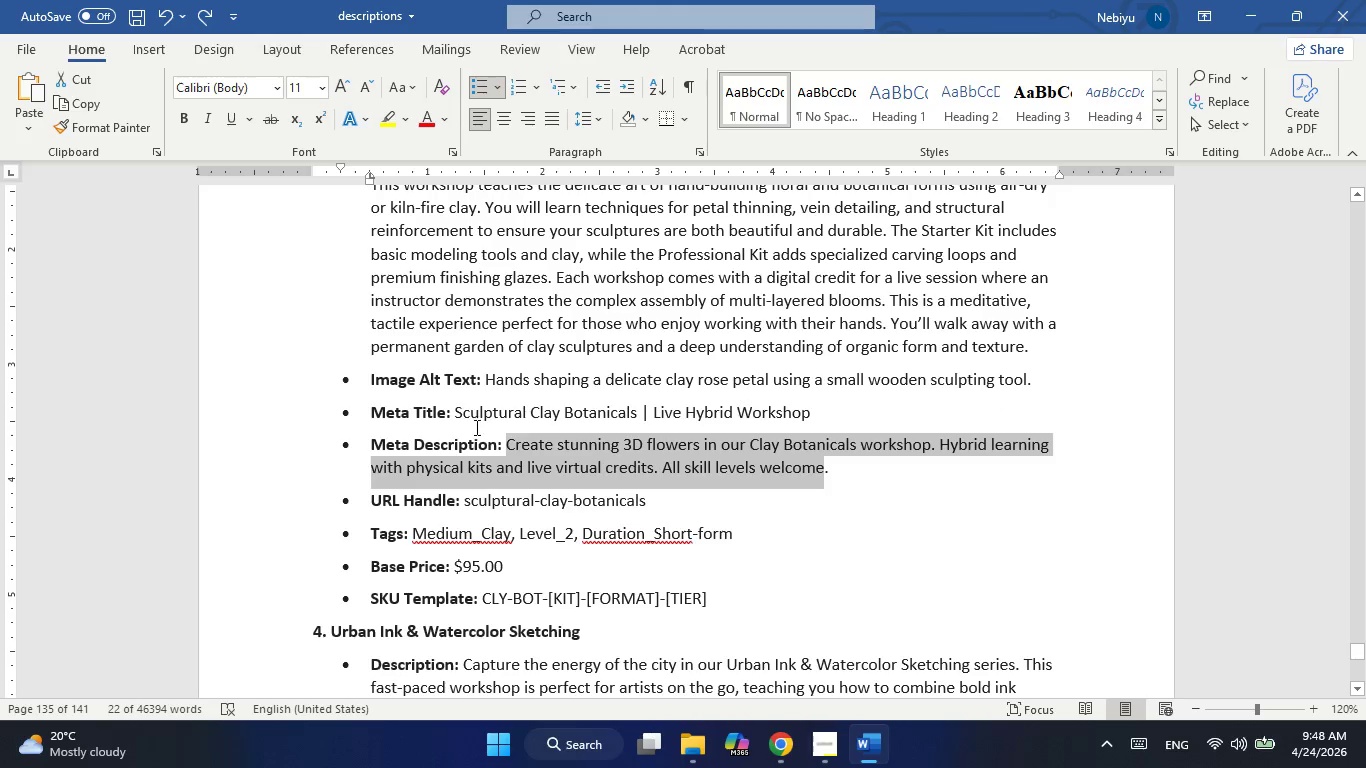 
right_click([510, 439])
 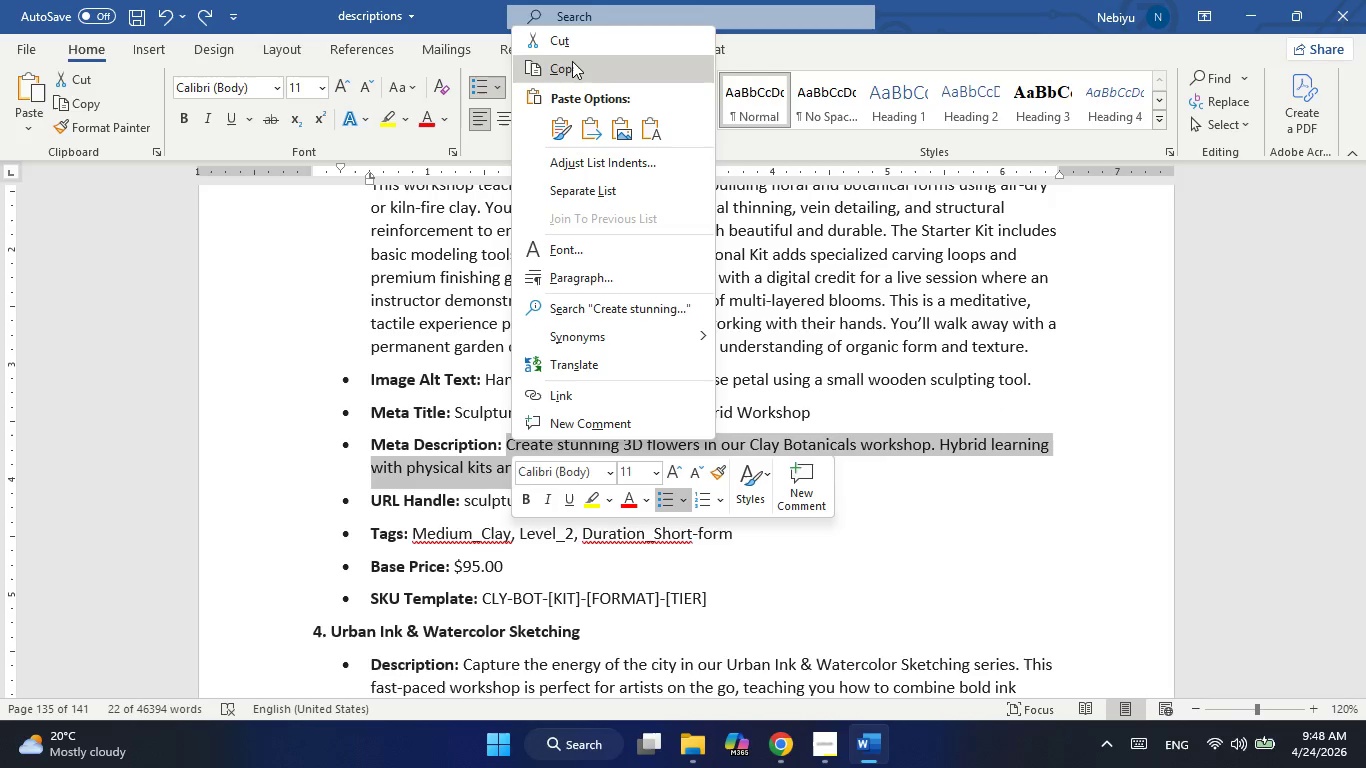 
left_click([573, 68])
 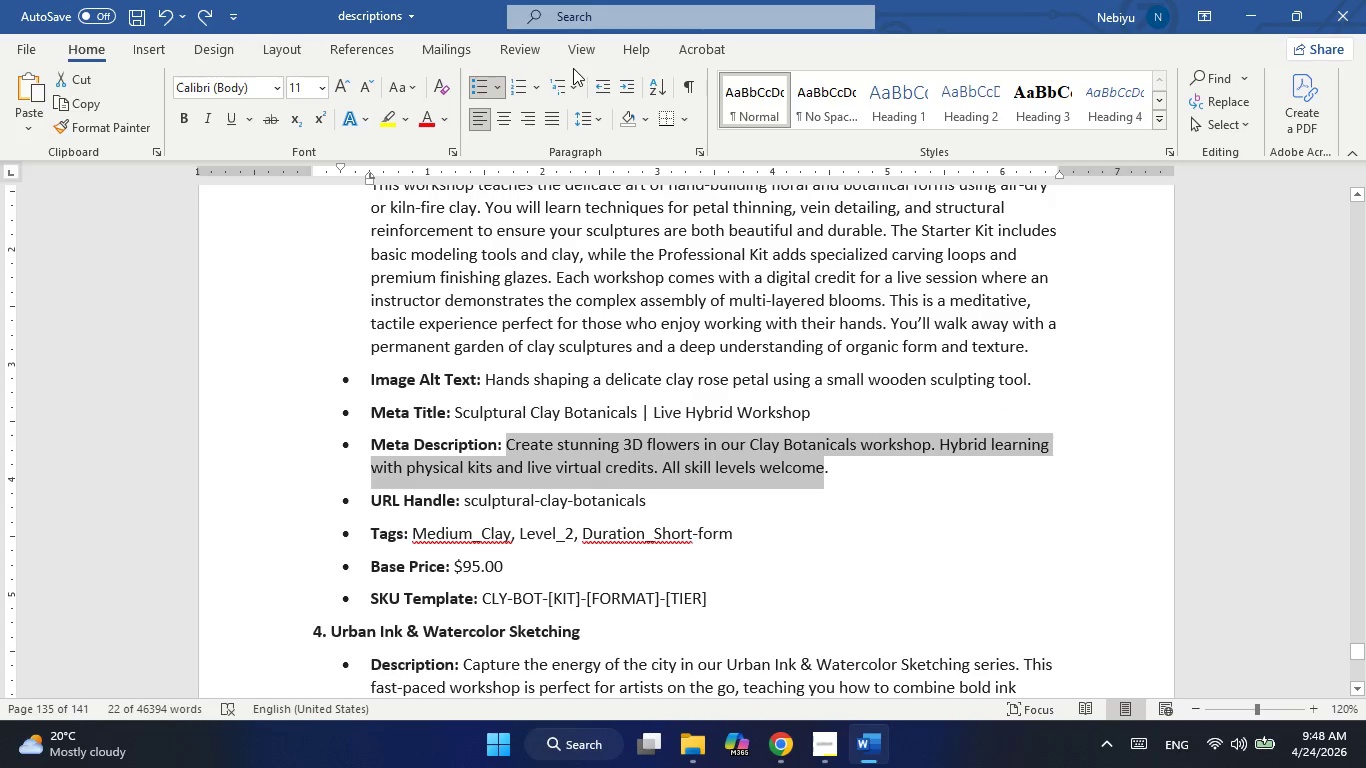 
key(Alt+AltLeft)
 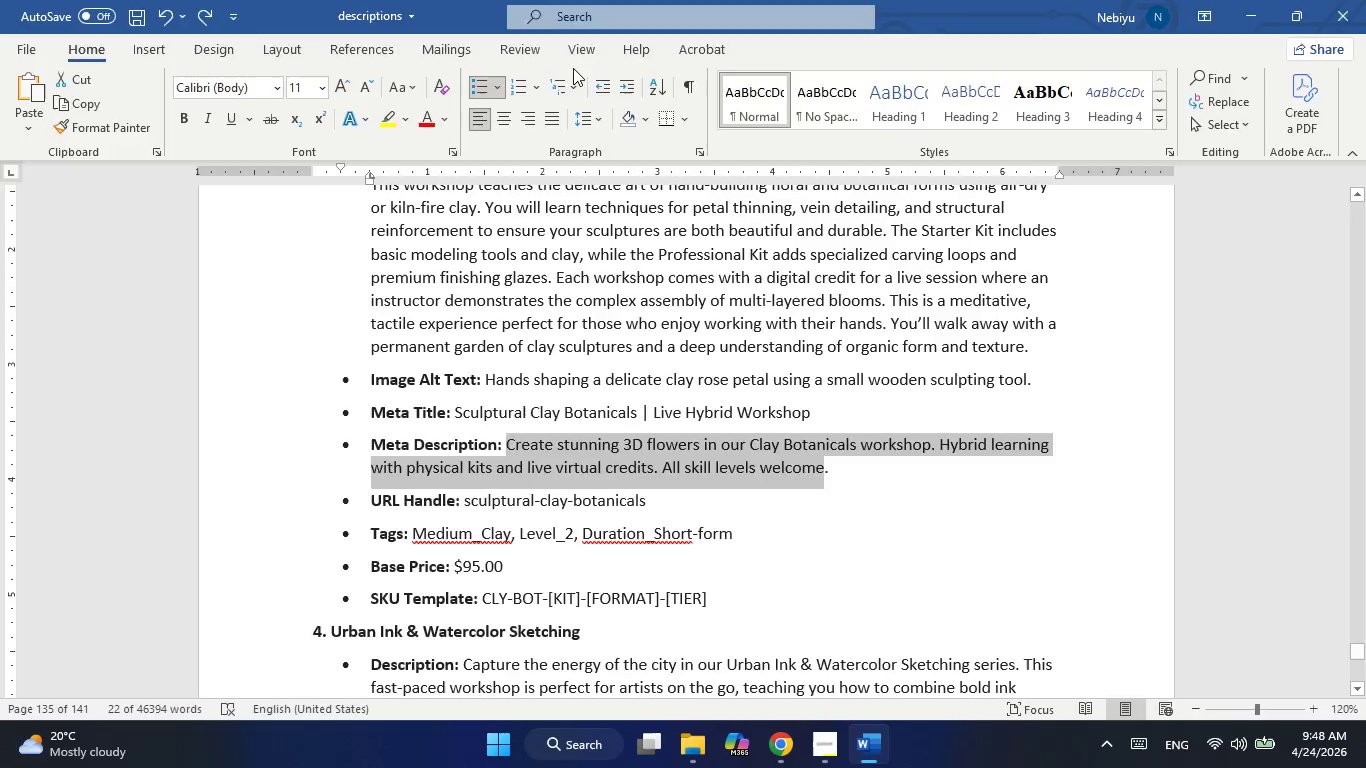 
key(Alt+Tab)
 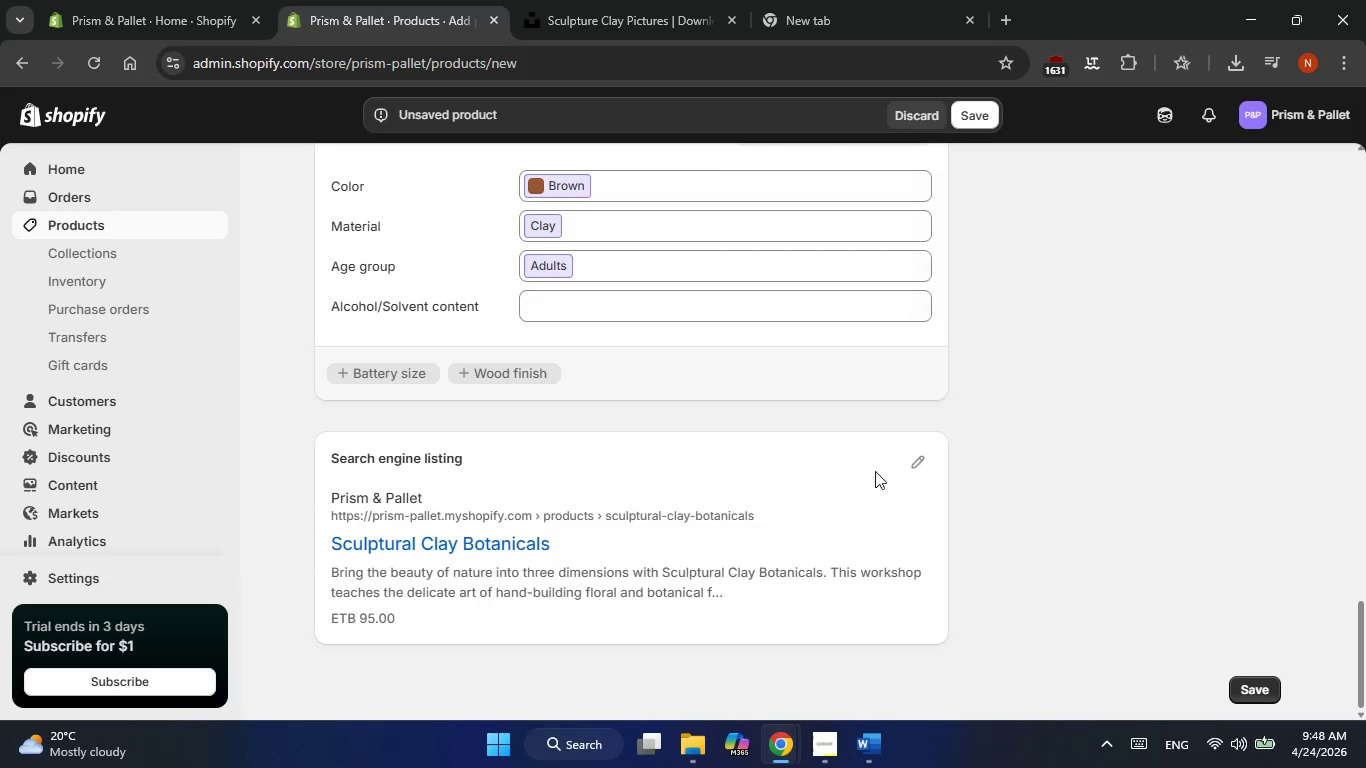 
left_click([918, 460])
 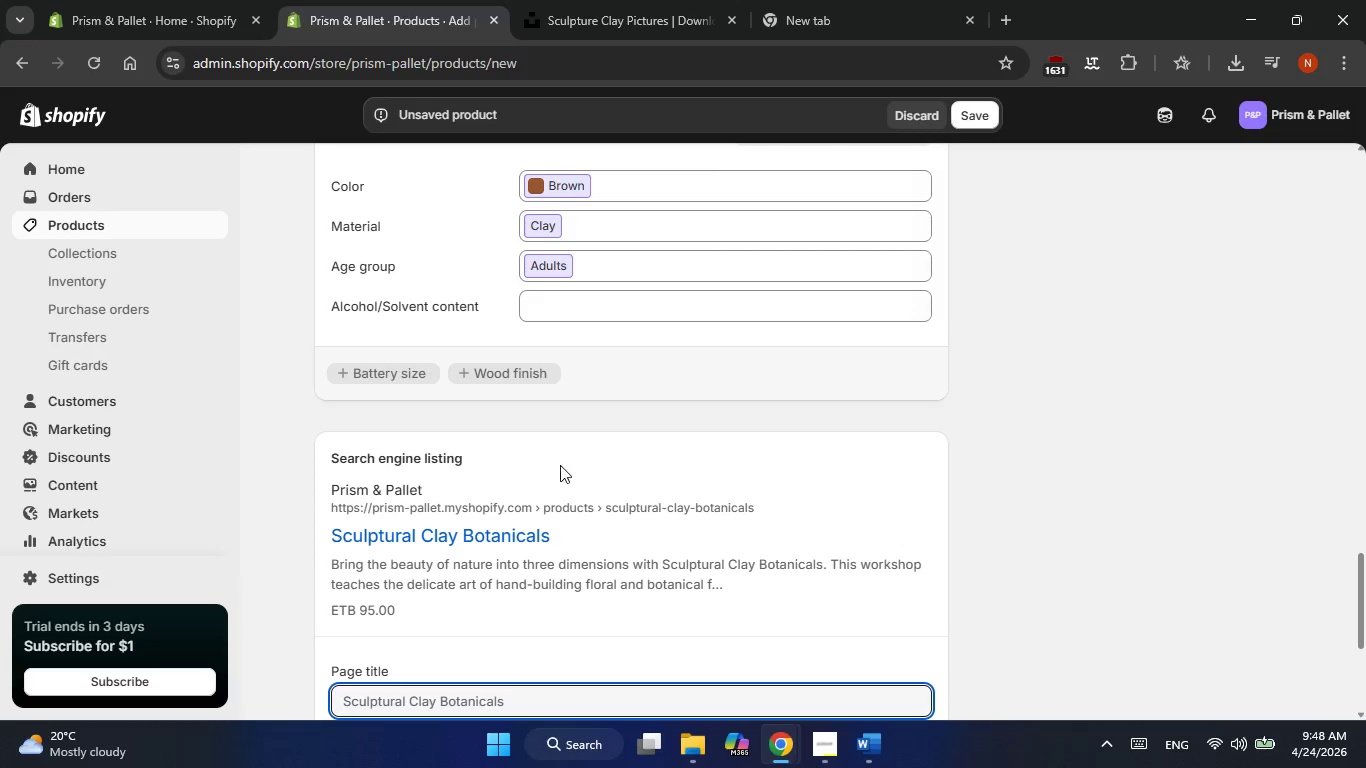 
scroll: coordinate [555, 466], scroll_direction: down, amount: 3.0
 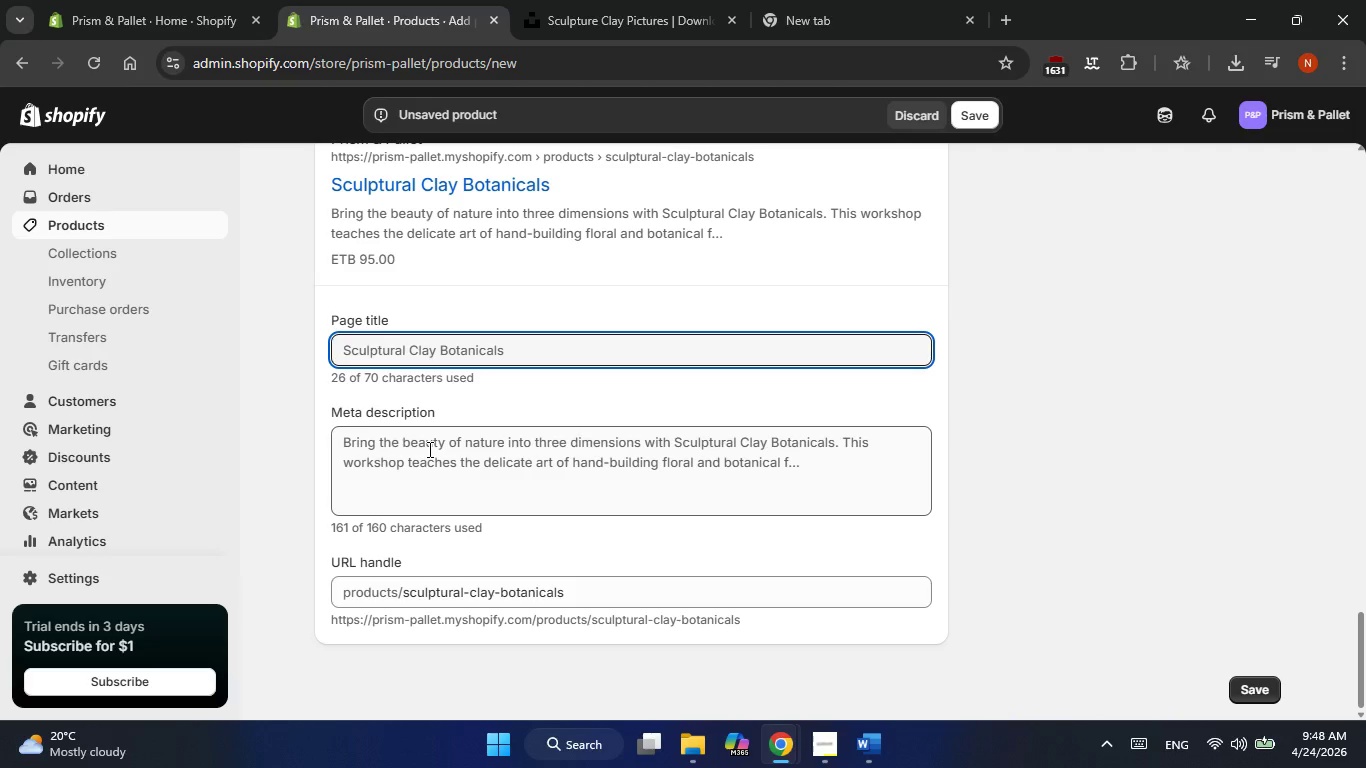 
double_click([428, 449])
 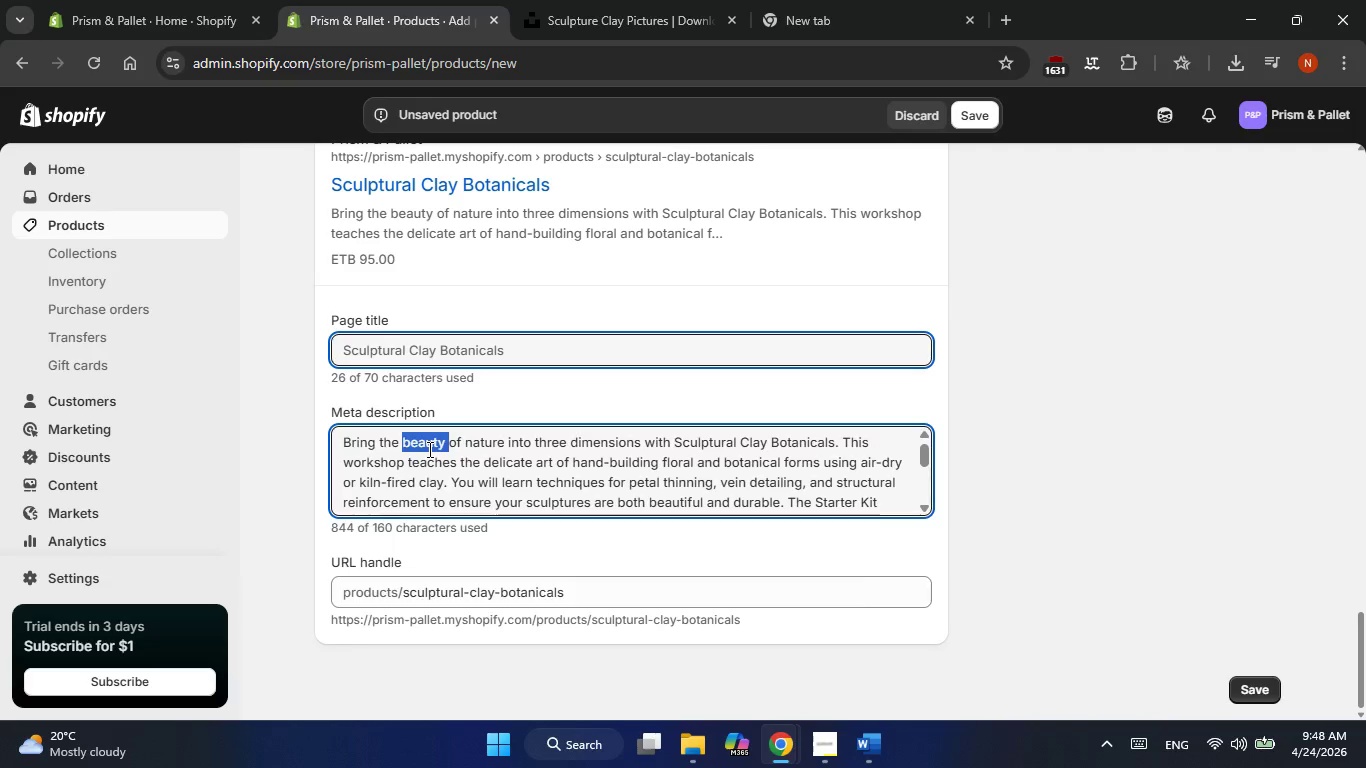 
triple_click([428, 449])
 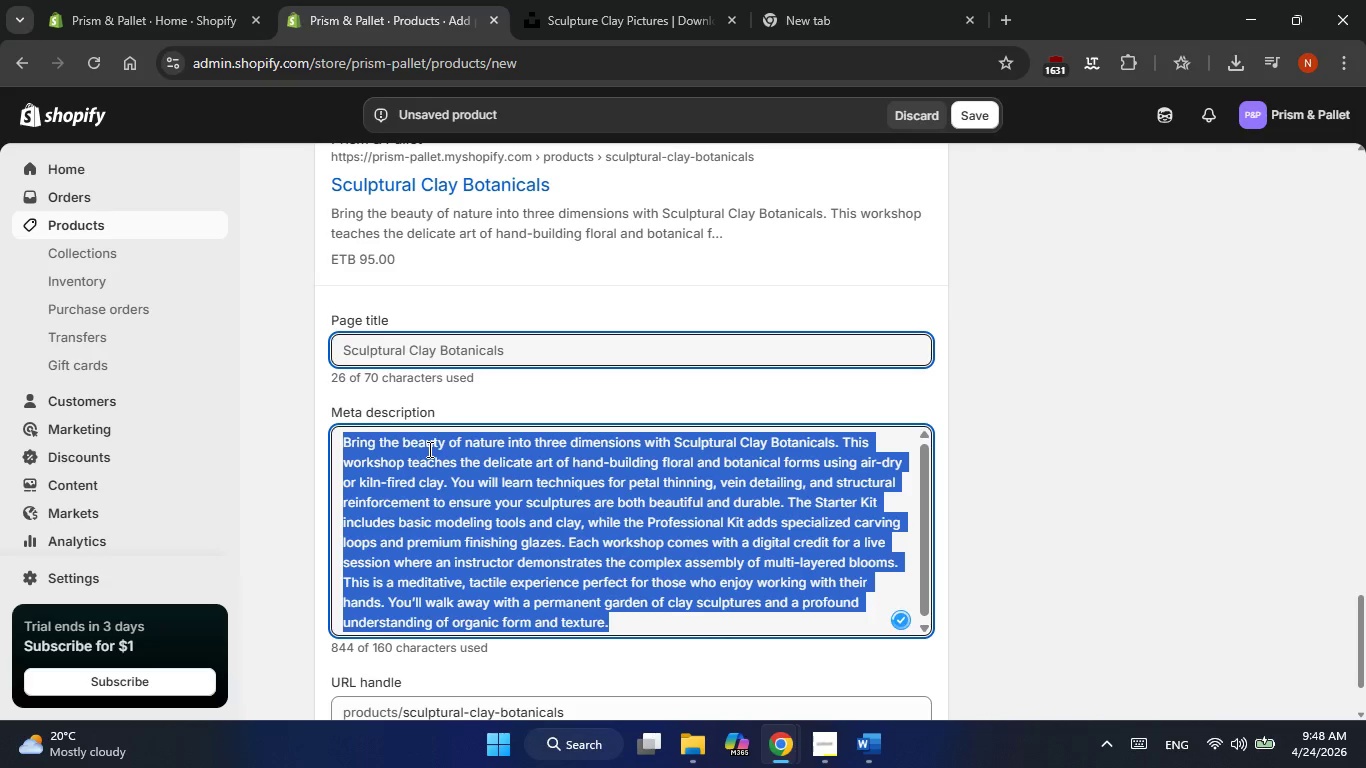 
right_click([428, 449])
 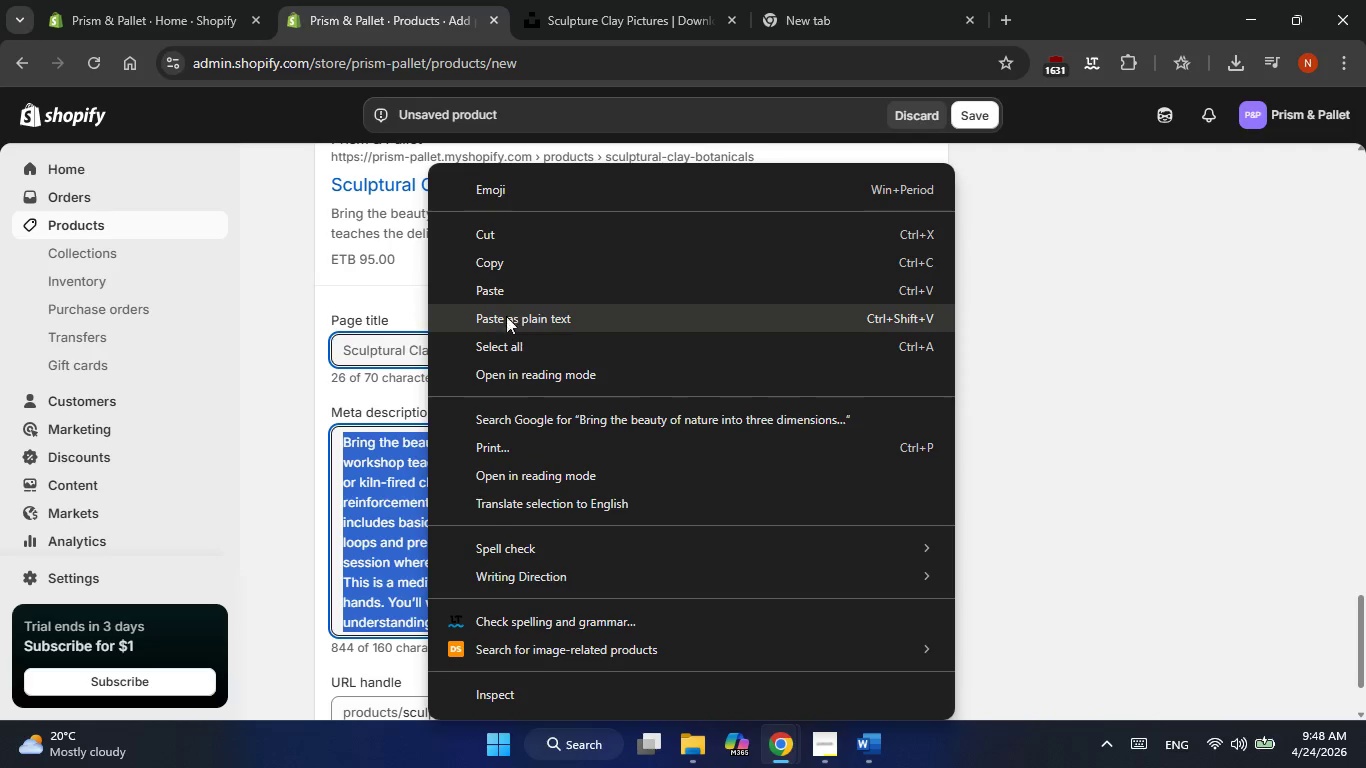 
left_click([502, 296])
 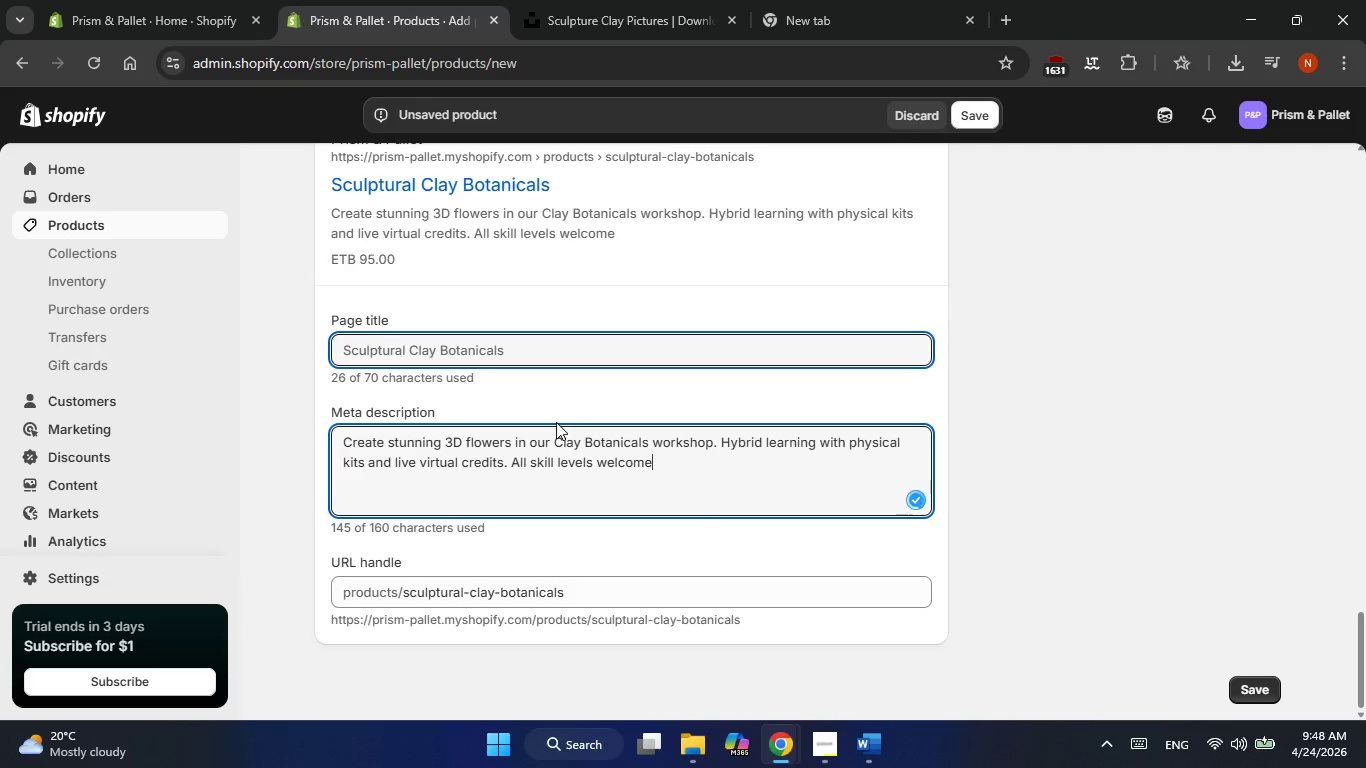 
key(Period)
 